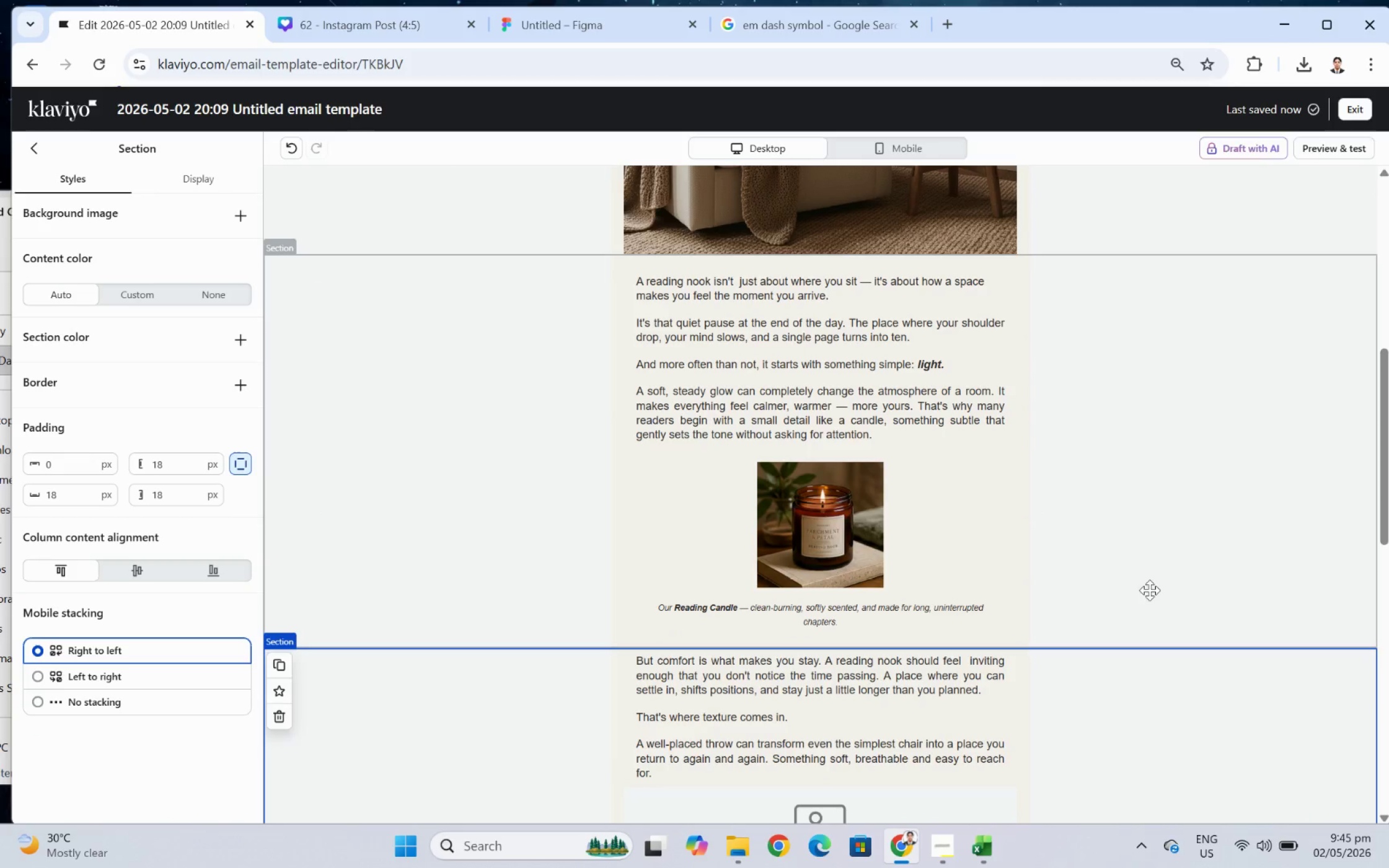 
scroll: coordinate [1230, 597], scroll_direction: down, amount: 2.0
 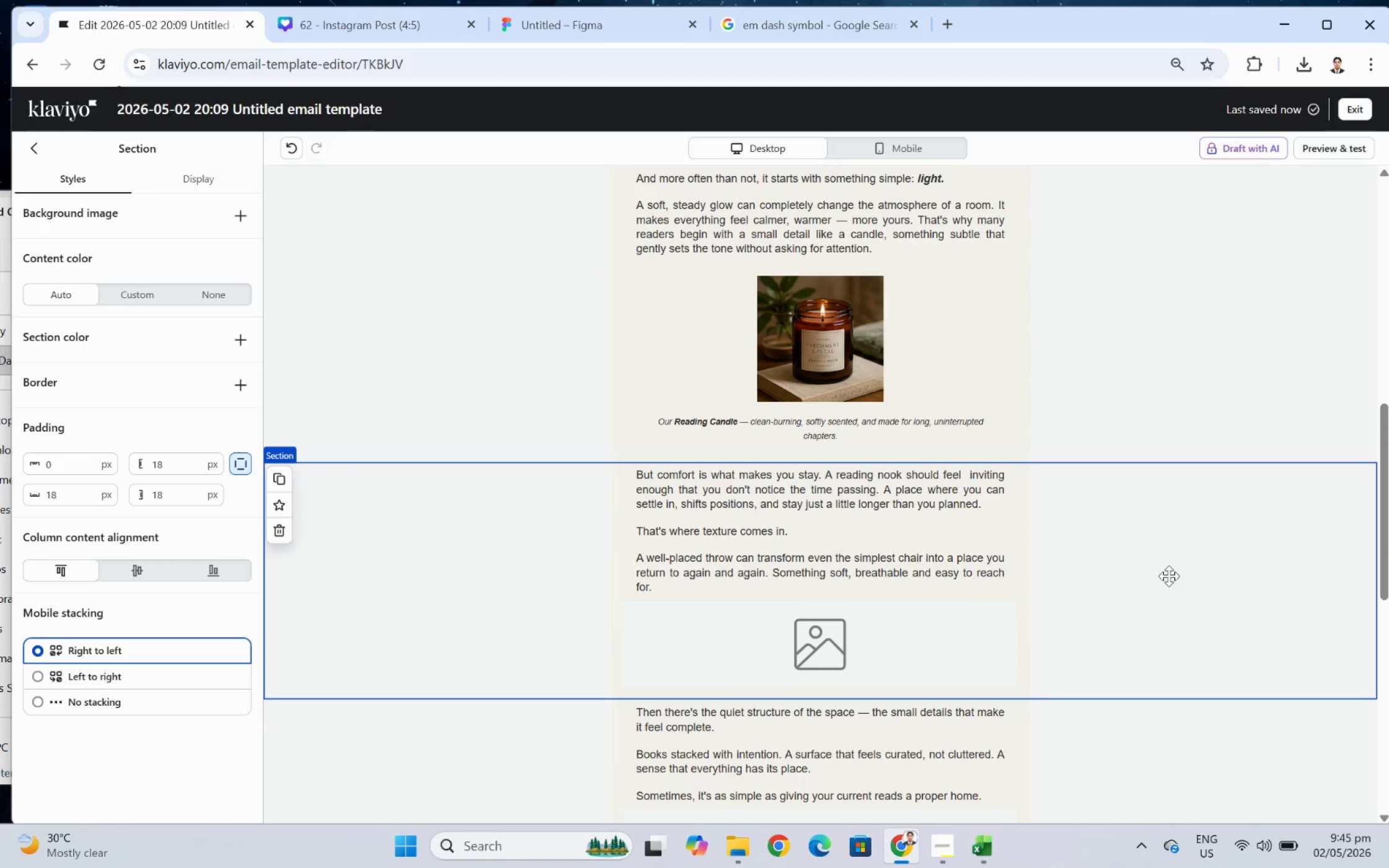 
scroll: coordinate [1141, 532], scroll_direction: up, amount: 5.0
 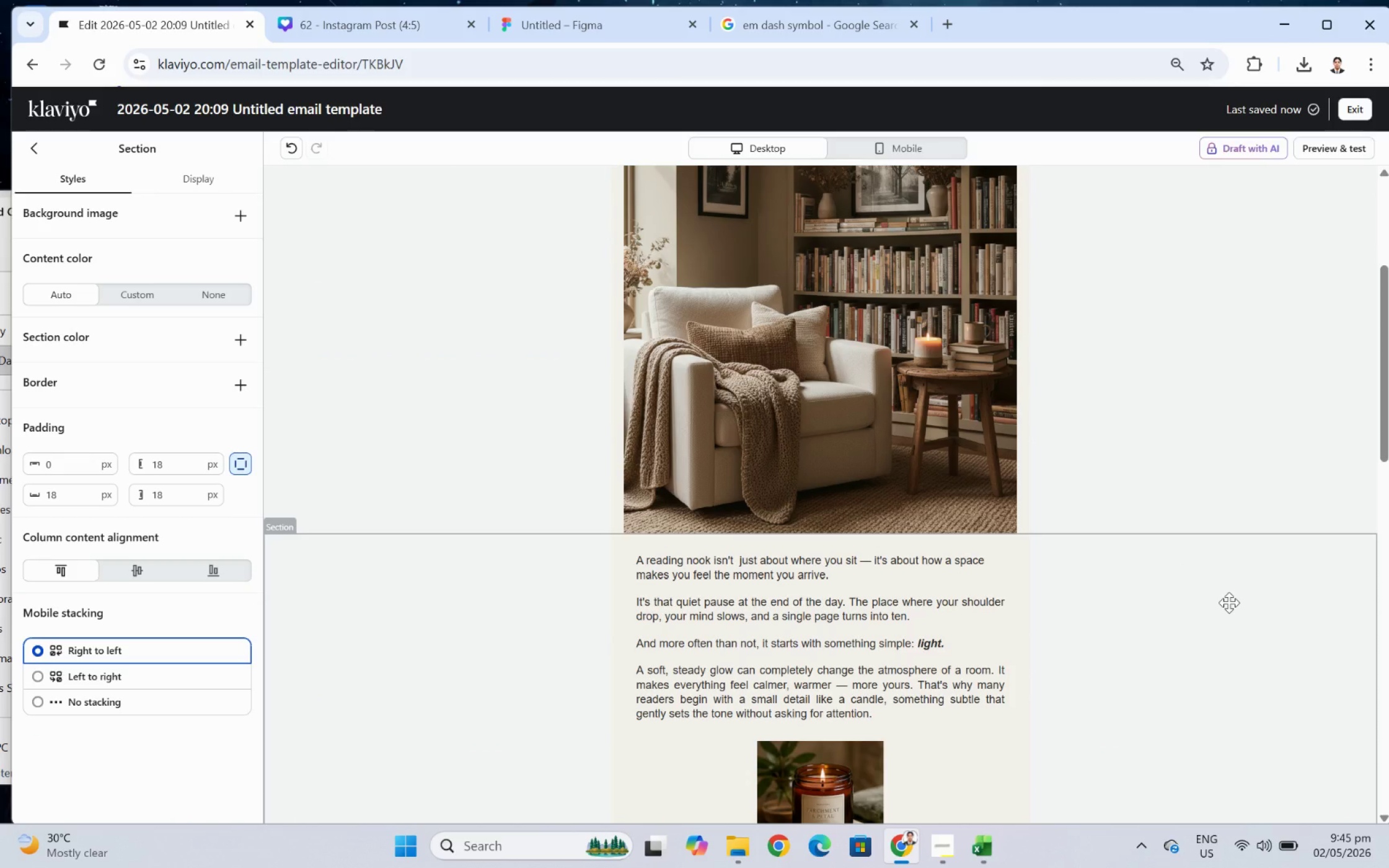 
scroll: coordinate [1238, 603], scroll_direction: down, amount: 12.0
 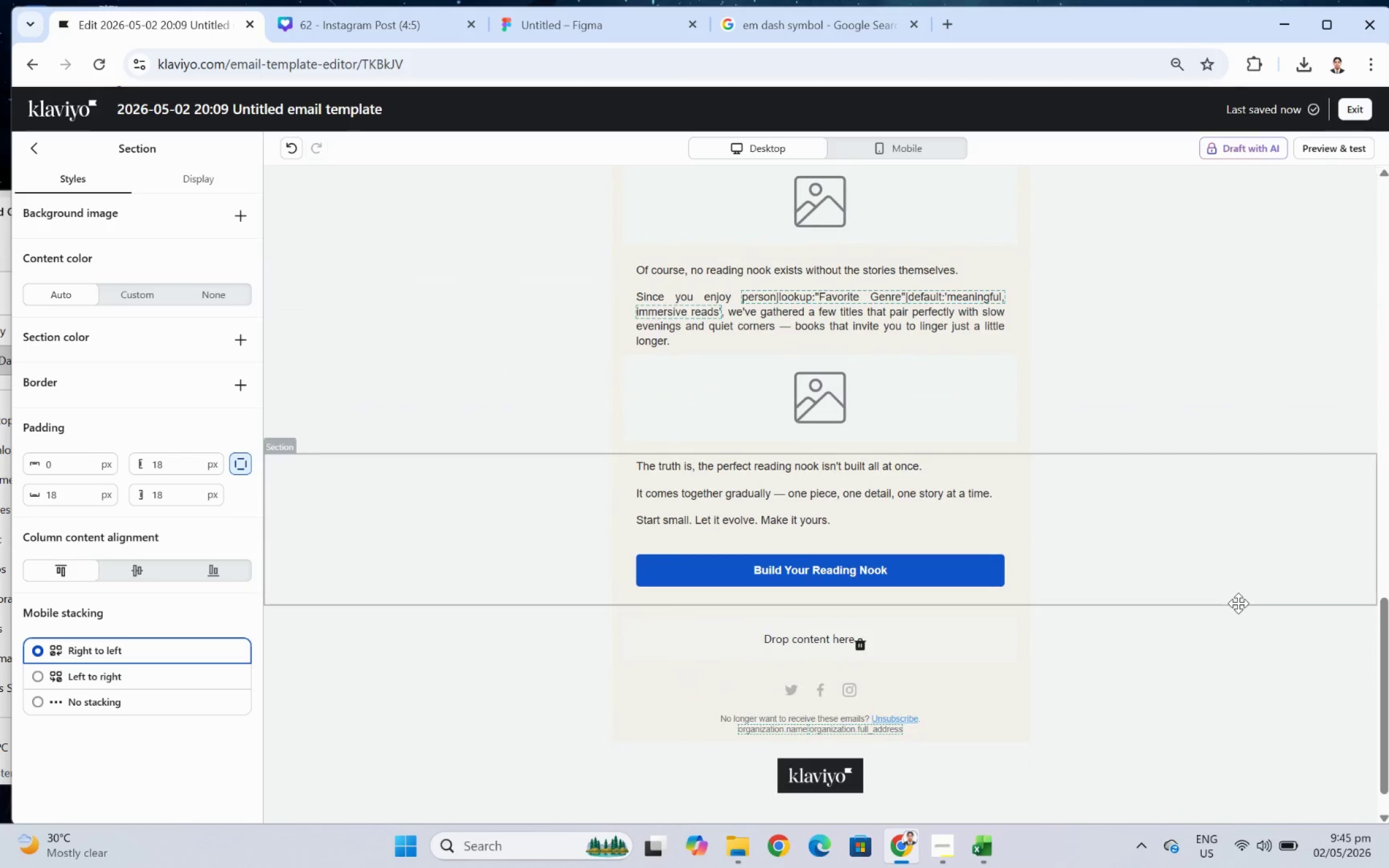 
scroll: coordinate [1238, 603], scroll_direction: up, amount: 8.0
 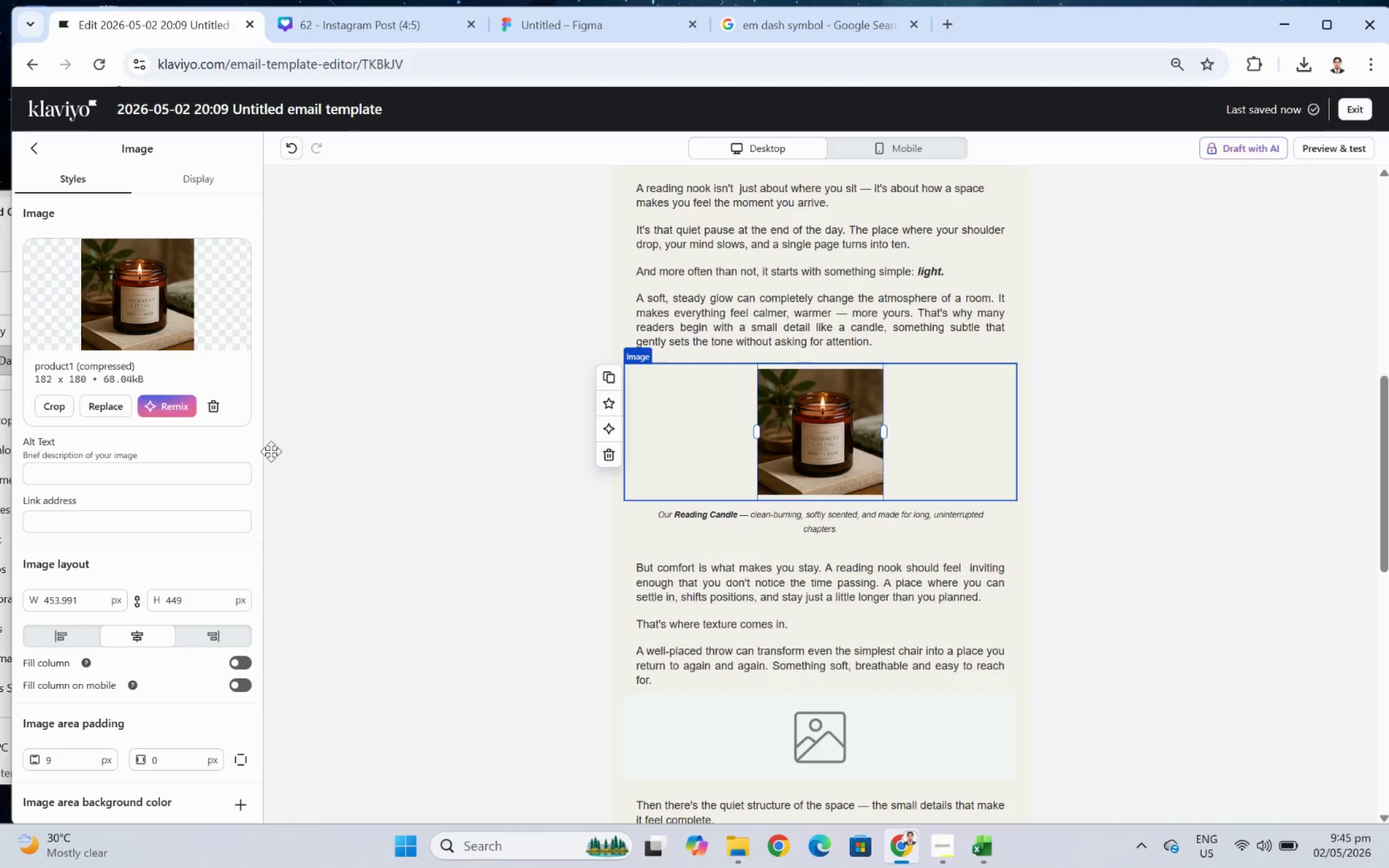 
wait(42.59)
 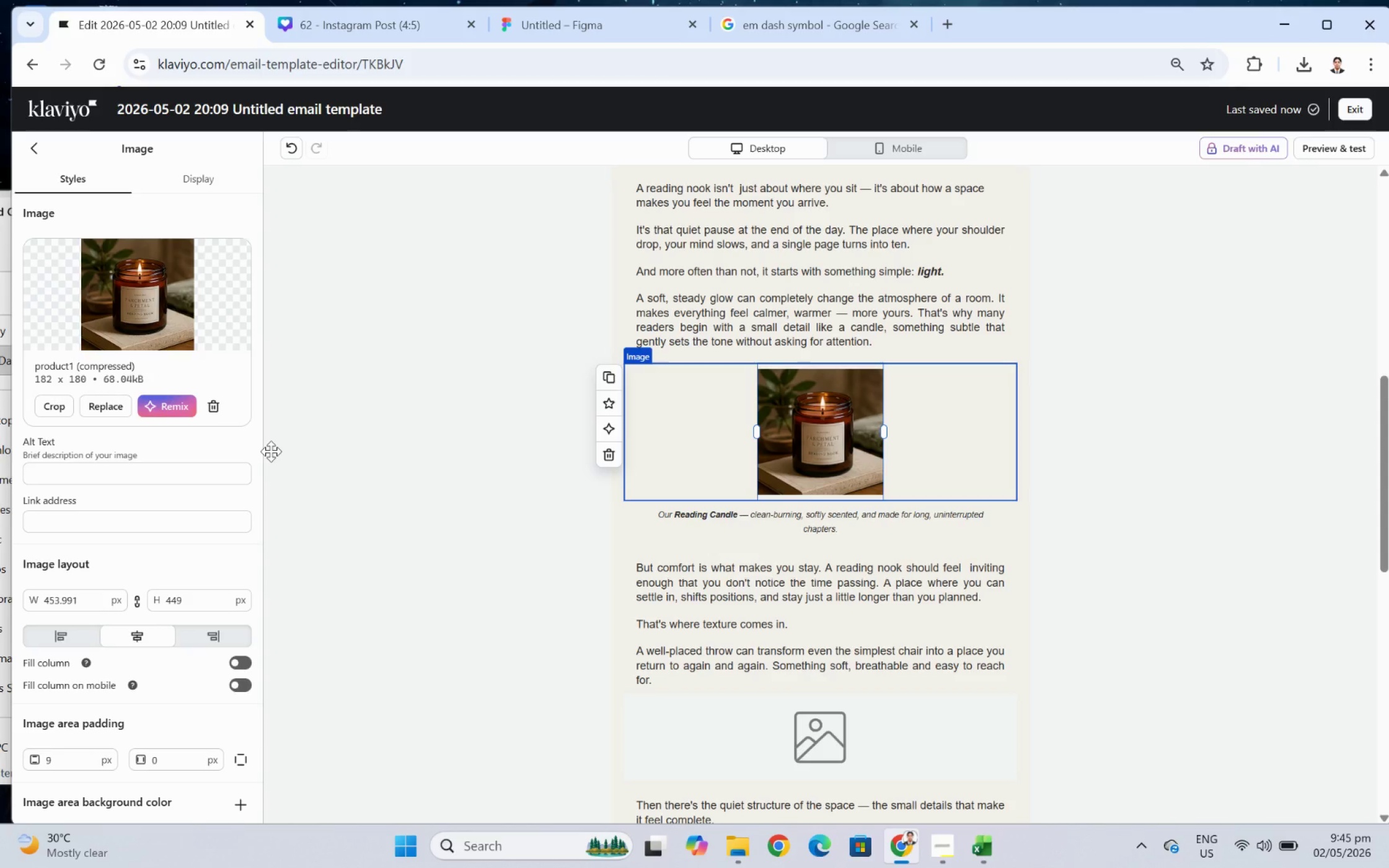 
mouse_move([652, 773])
 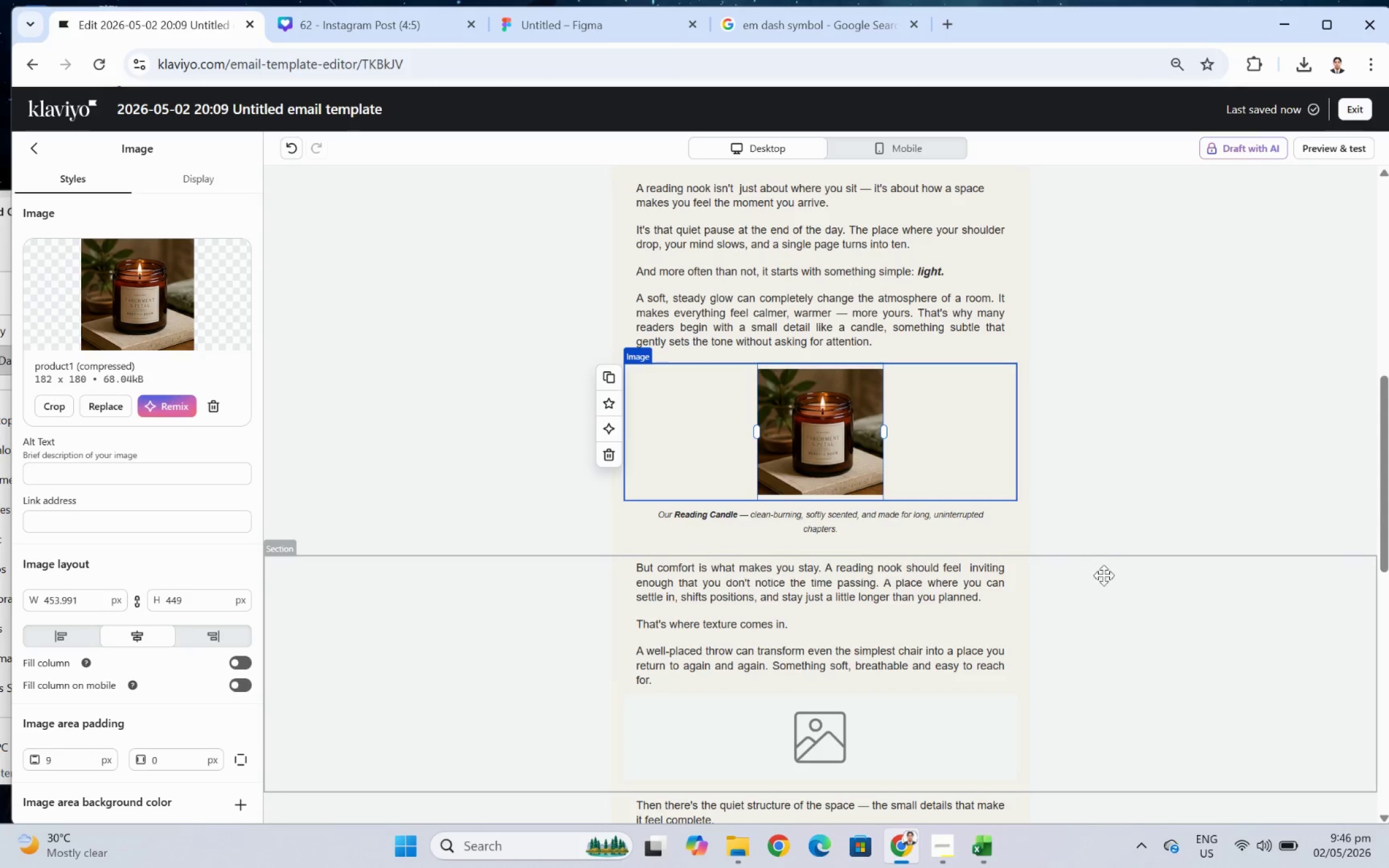 
left_click([1116, 570])
 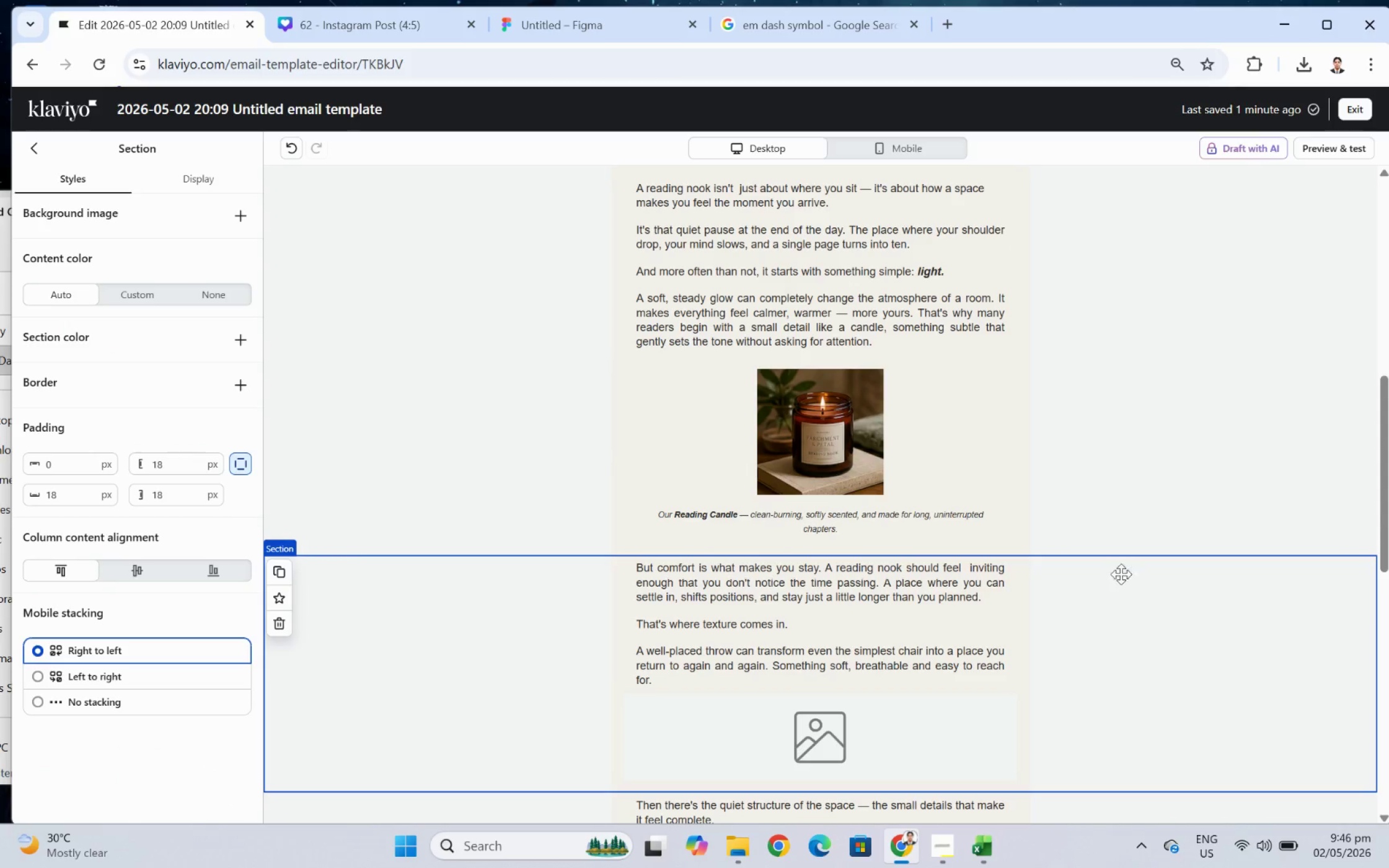 
scroll: coordinate [1137, 618], scroll_direction: up, amount: 3.0
 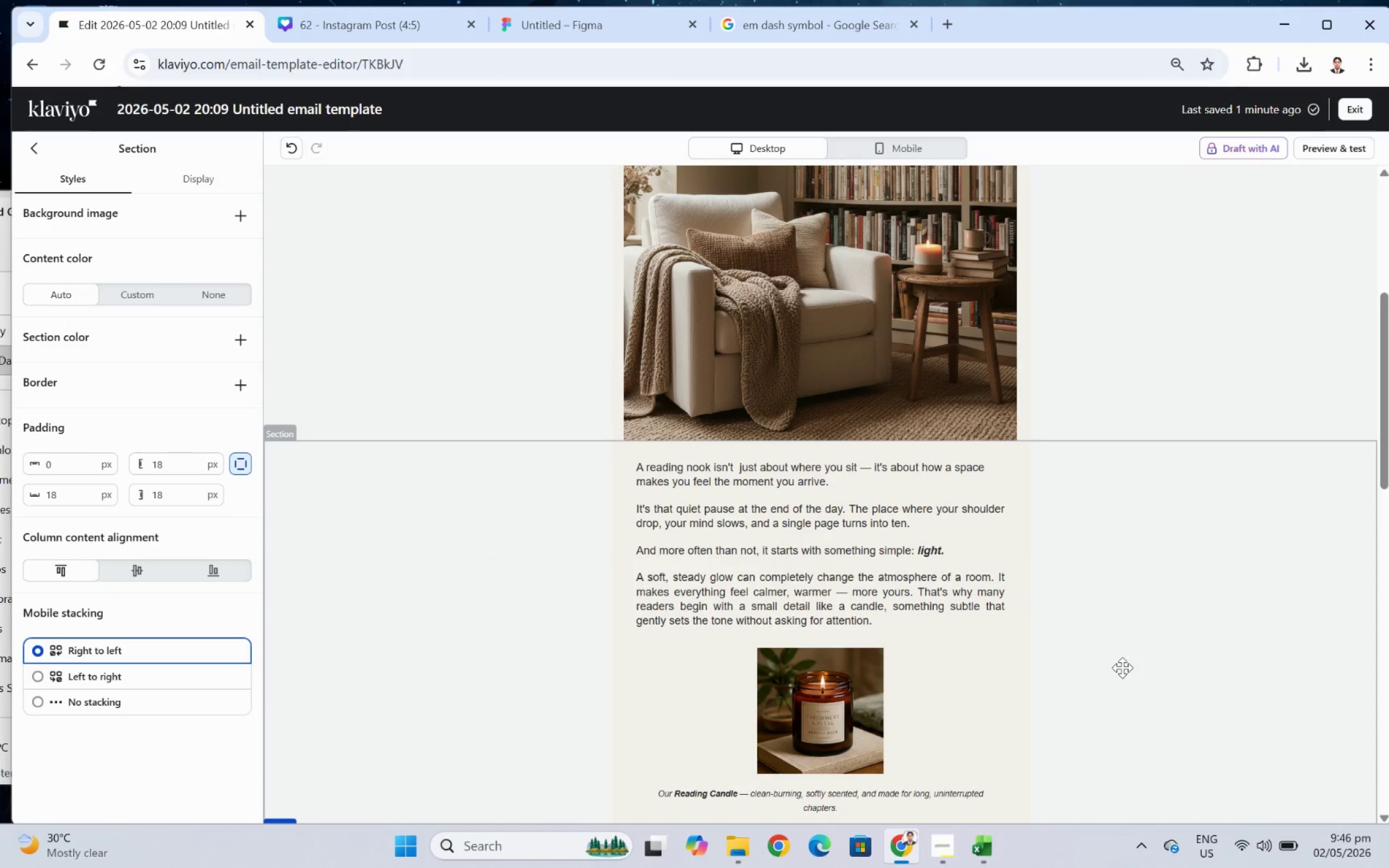 
scroll: coordinate [1135, 655], scroll_direction: down, amount: 10.0
 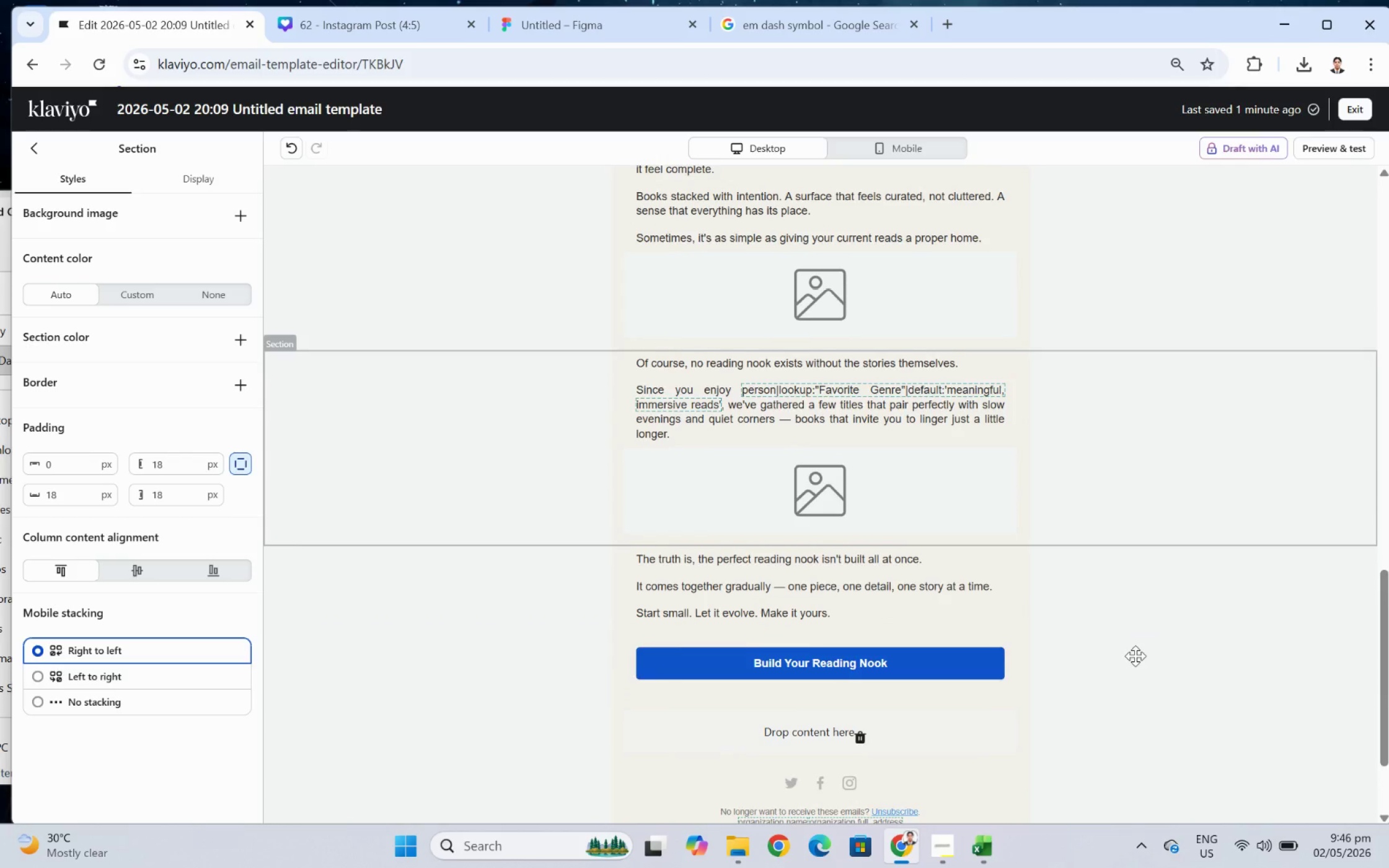 
scroll: coordinate [1141, 659], scroll_direction: up, amount: 8.0
 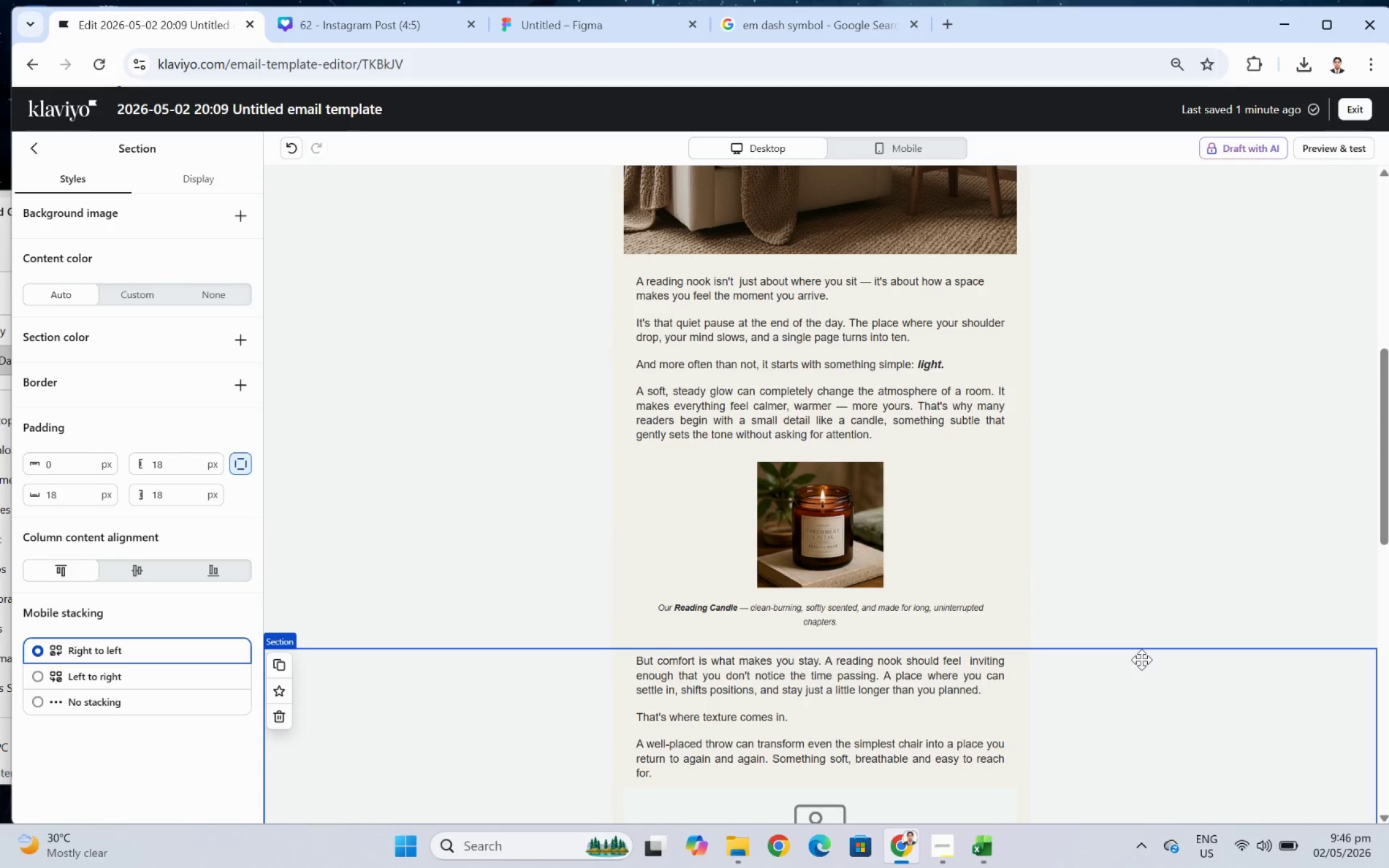 
scroll: coordinate [1141, 659], scroll_direction: down, amount: 3.0
 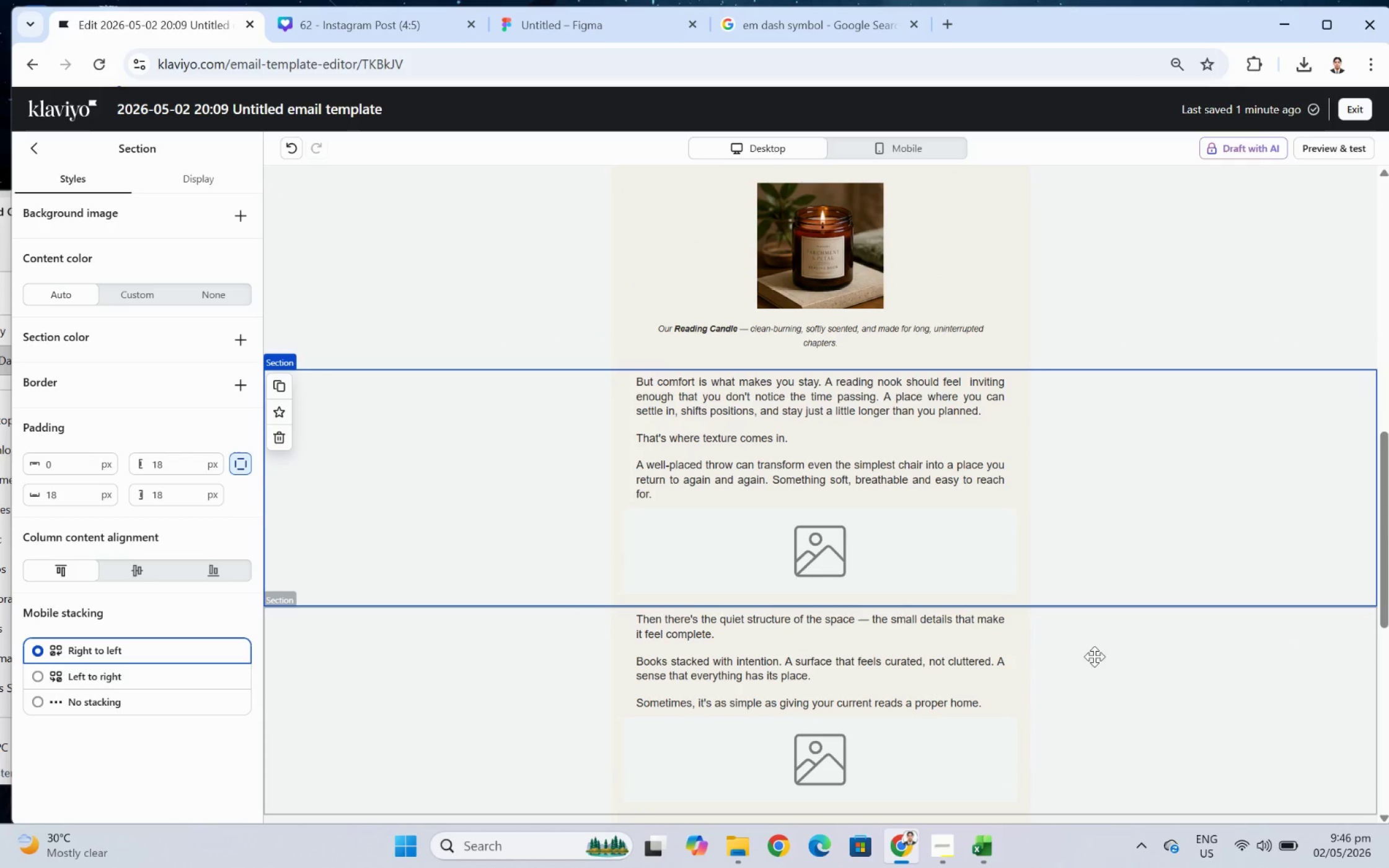 
wait(11.52)
 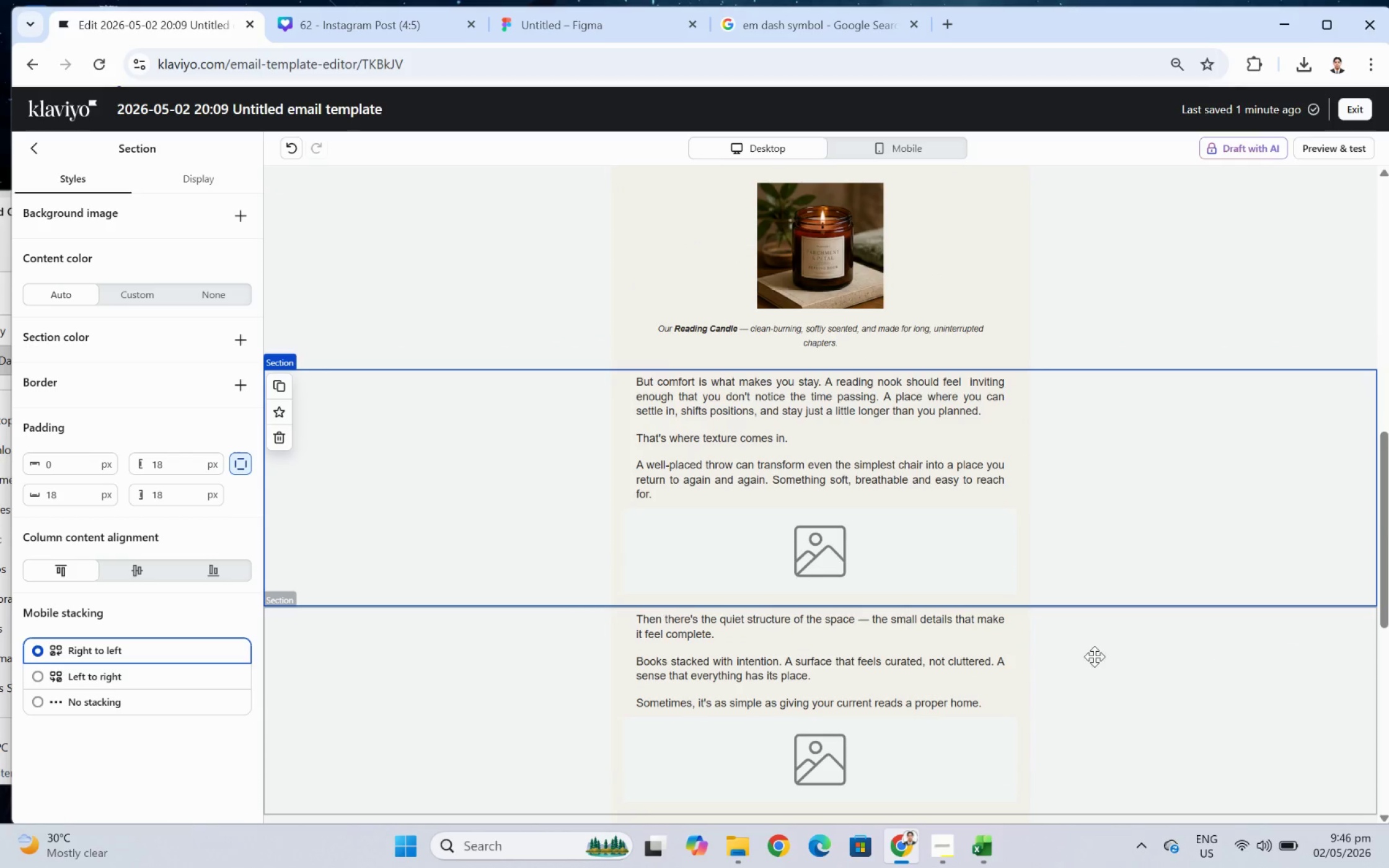 
scroll: coordinate [1297, 579], scroll_direction: up, amount: 2.0
 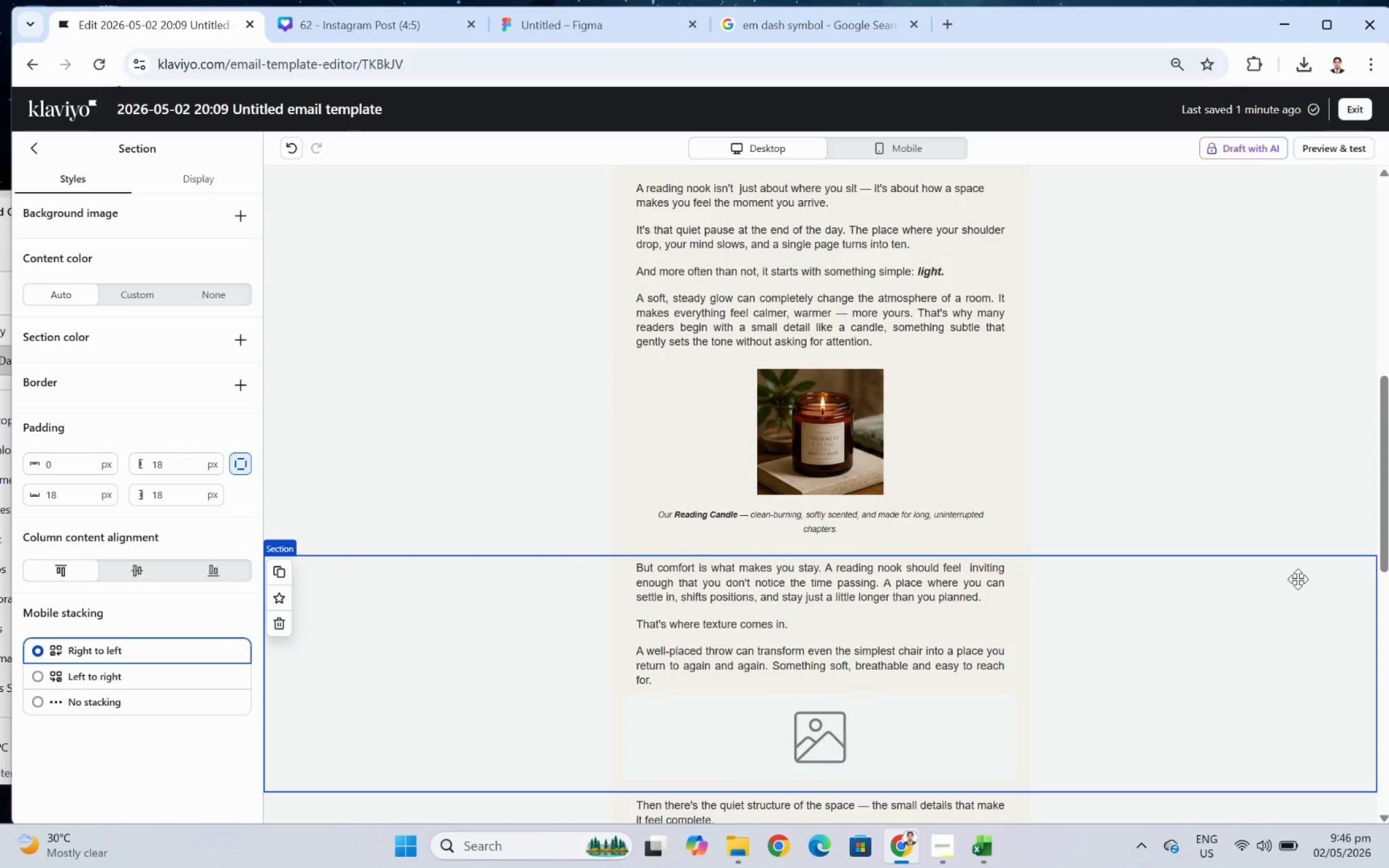 
scroll: coordinate [1297, 577], scroll_direction: down, amount: 6.0
 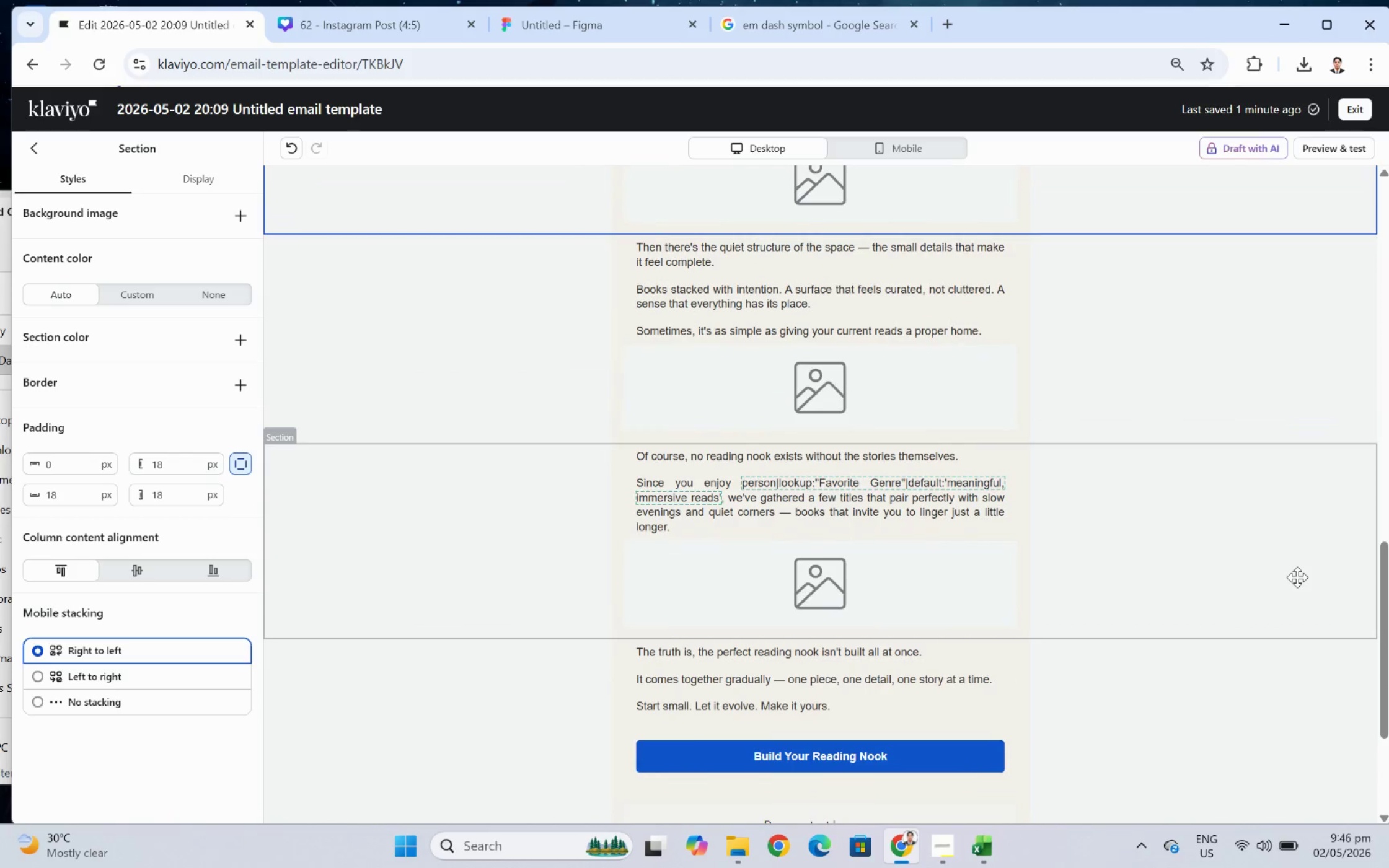 
scroll: coordinate [1297, 577], scroll_direction: up, amount: 4.0
 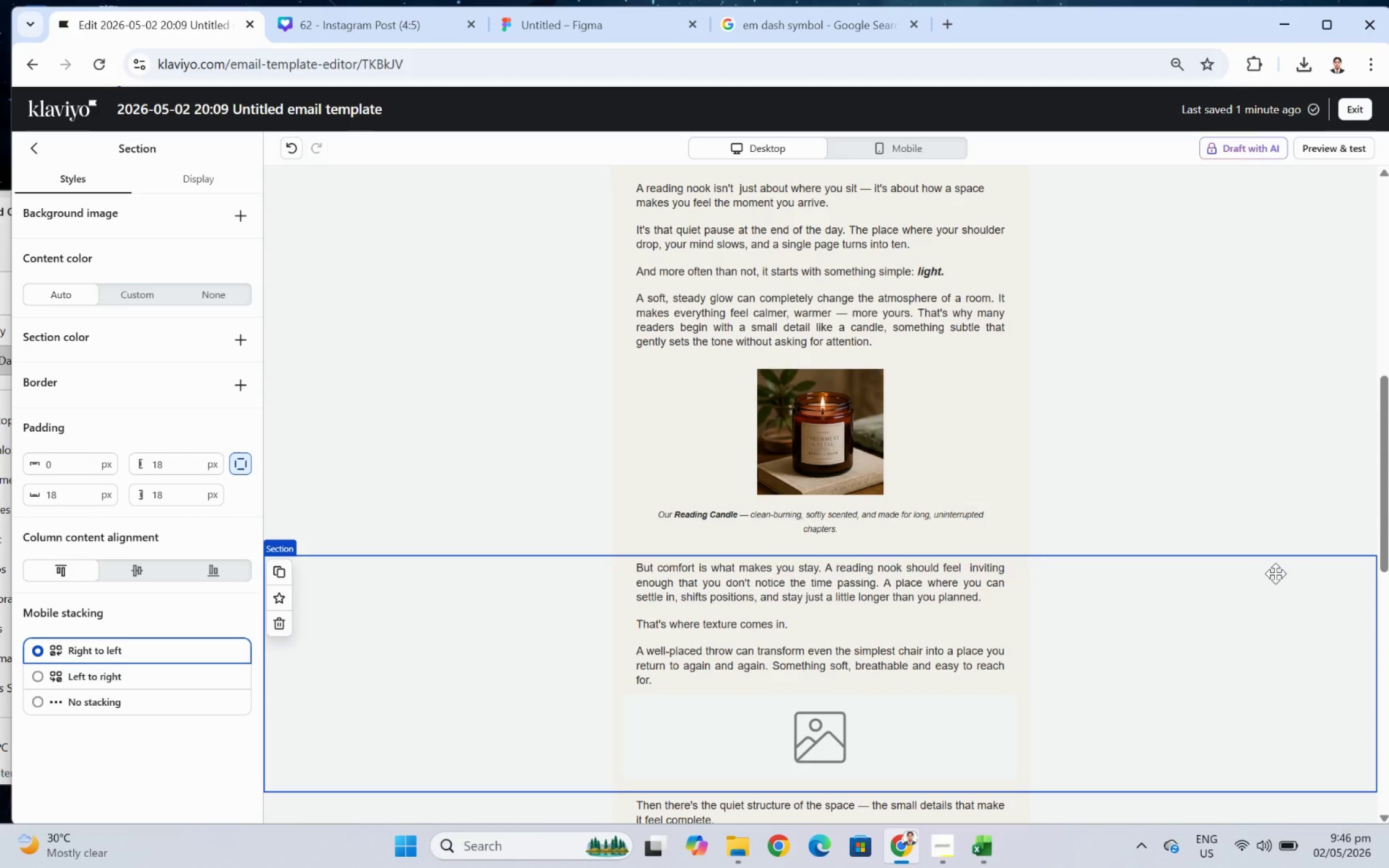 
wait(7.01)
 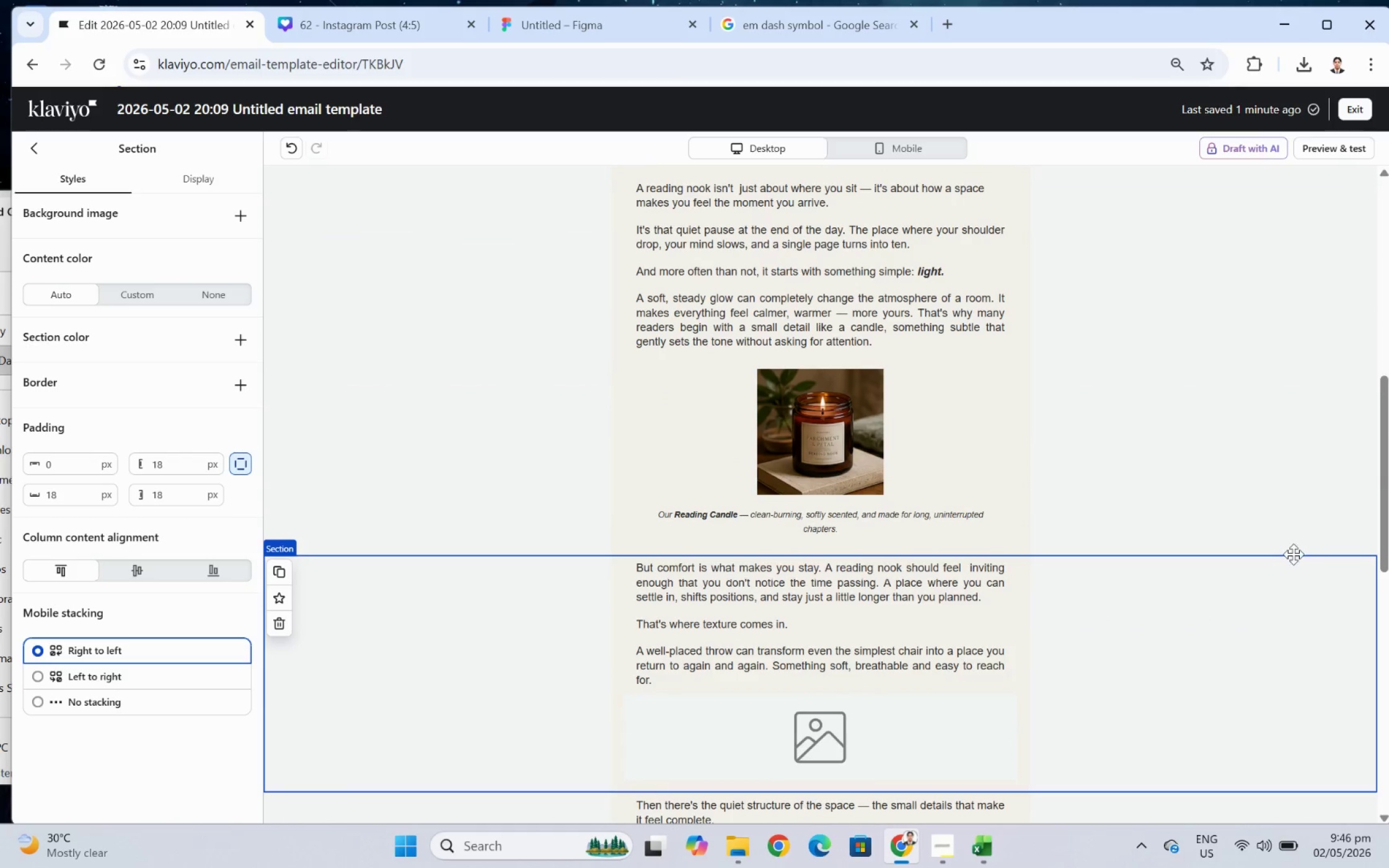 
scroll: coordinate [1289, 615], scroll_direction: down, amount: 2.0
 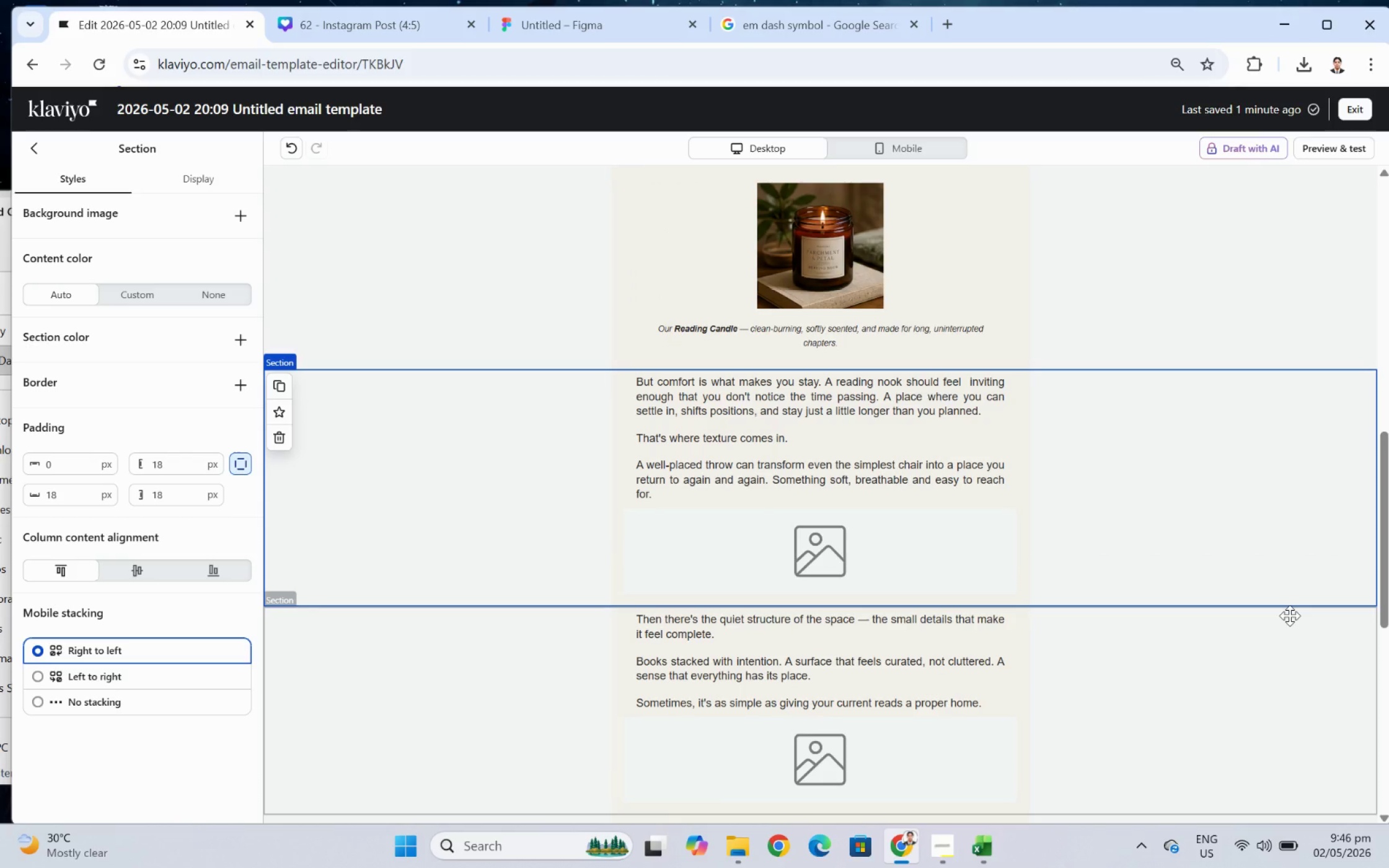 
scroll: coordinate [1289, 615], scroll_direction: up, amount: 1.0
 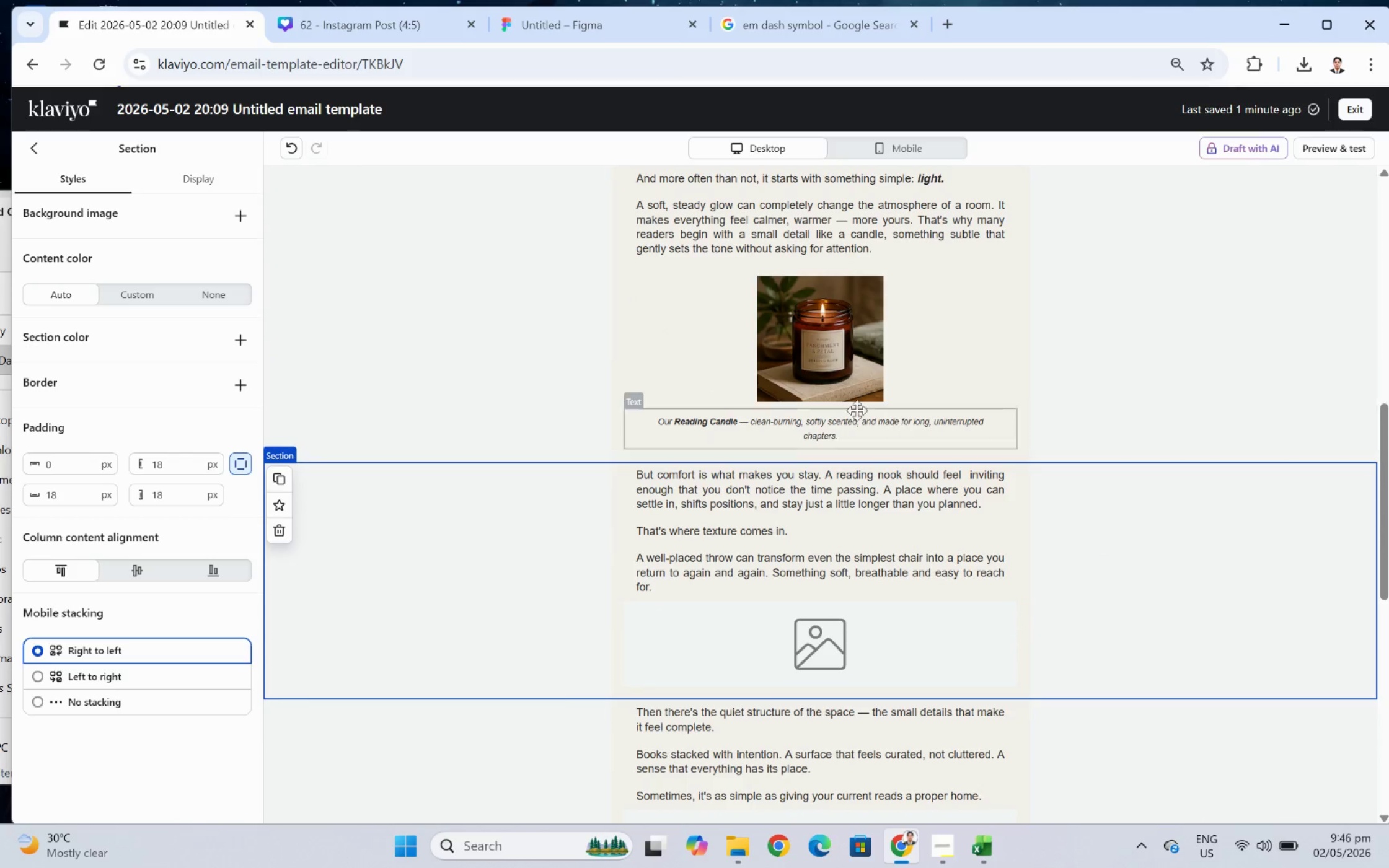 
left_click([806, 328])
 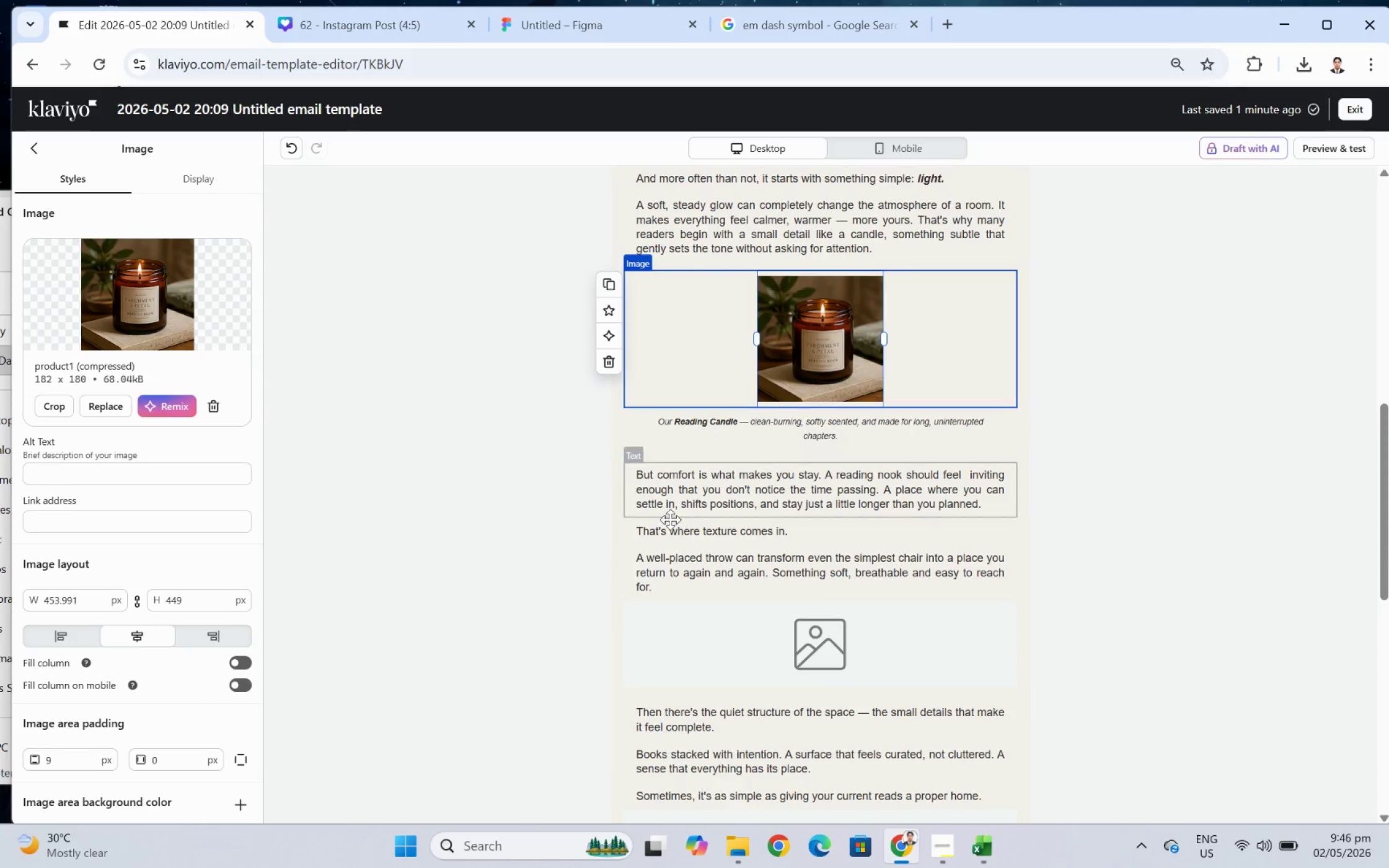 
left_click([799, 661])
 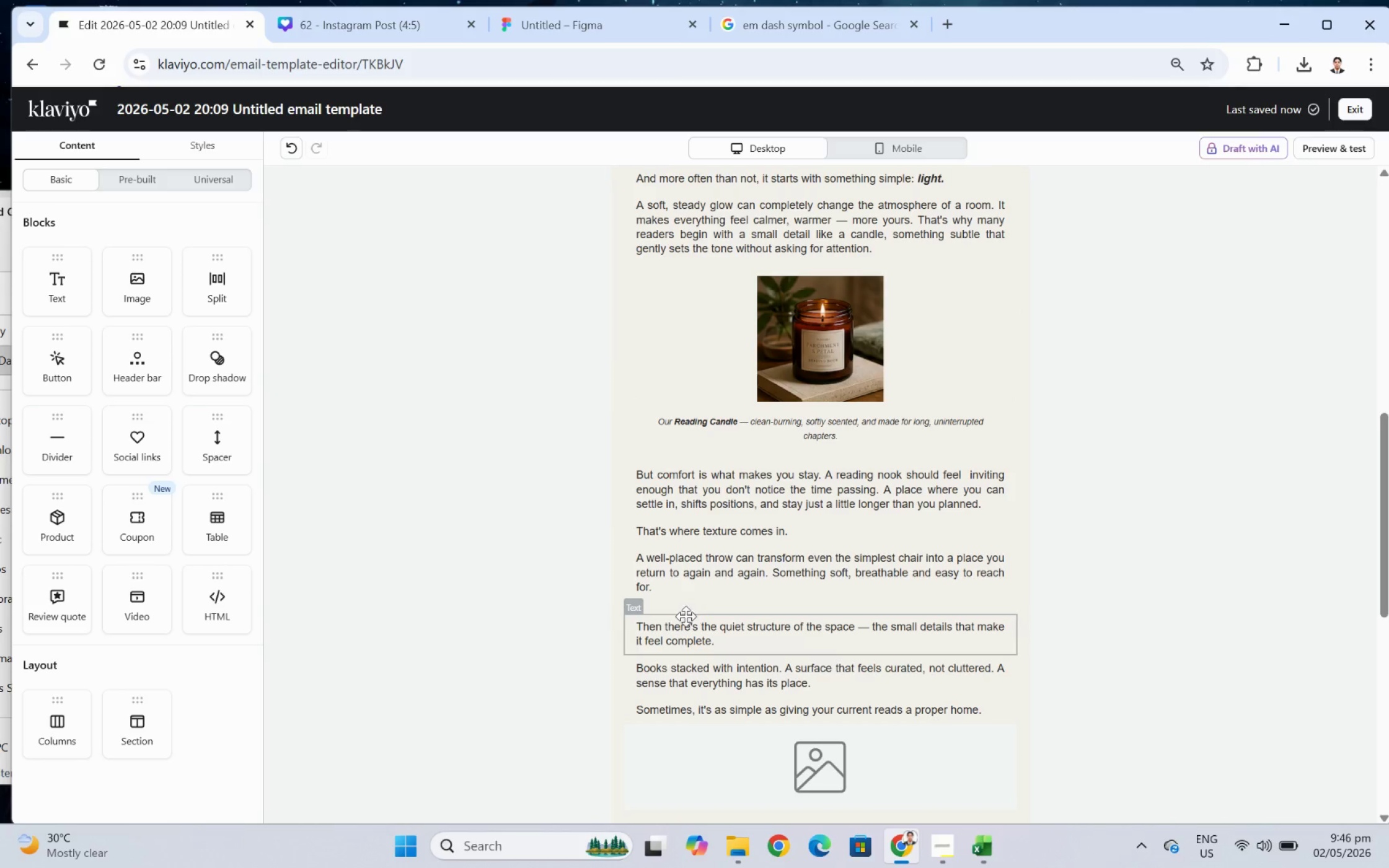 
left_click([852, 354])
 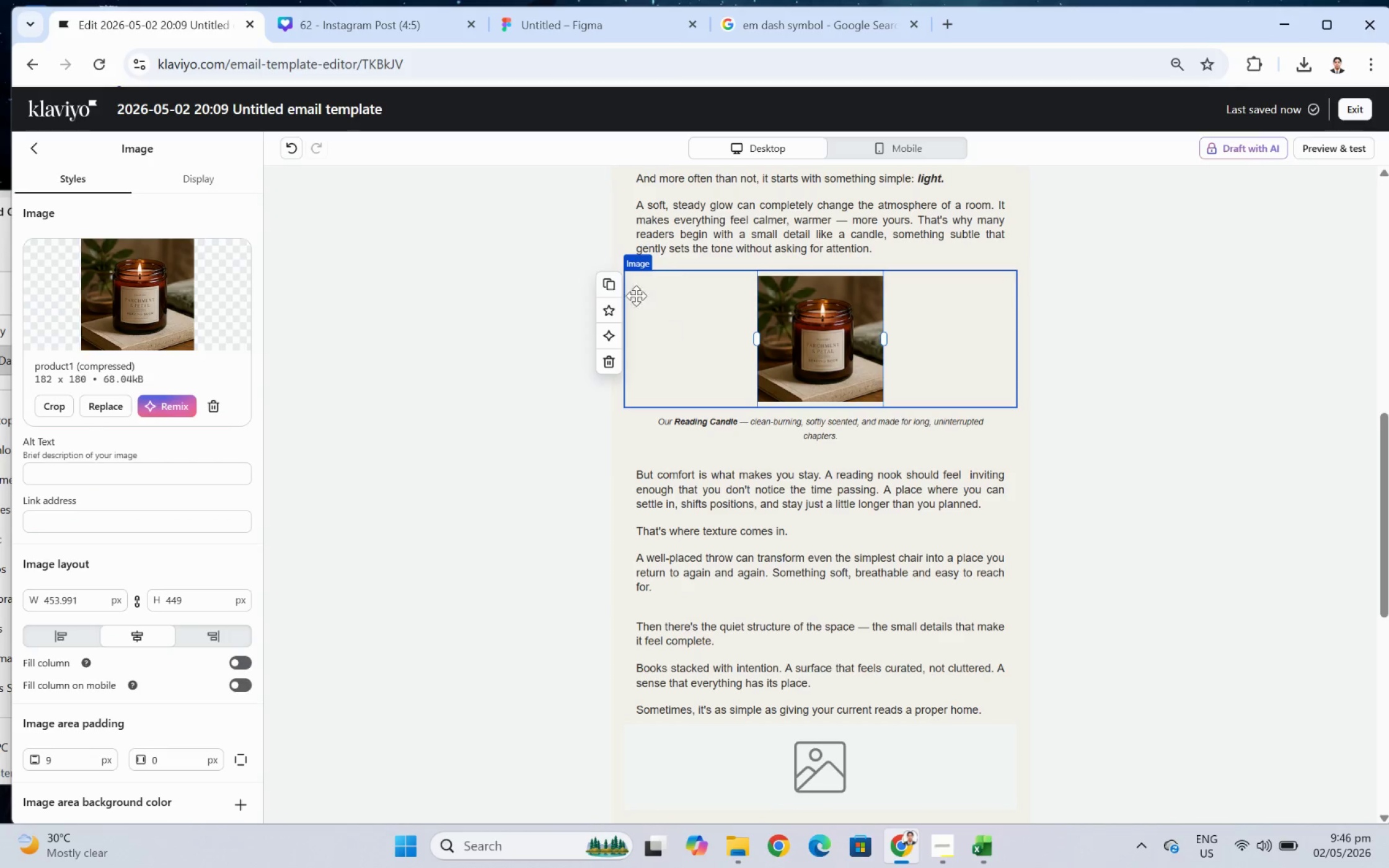 
left_click([613, 286])
 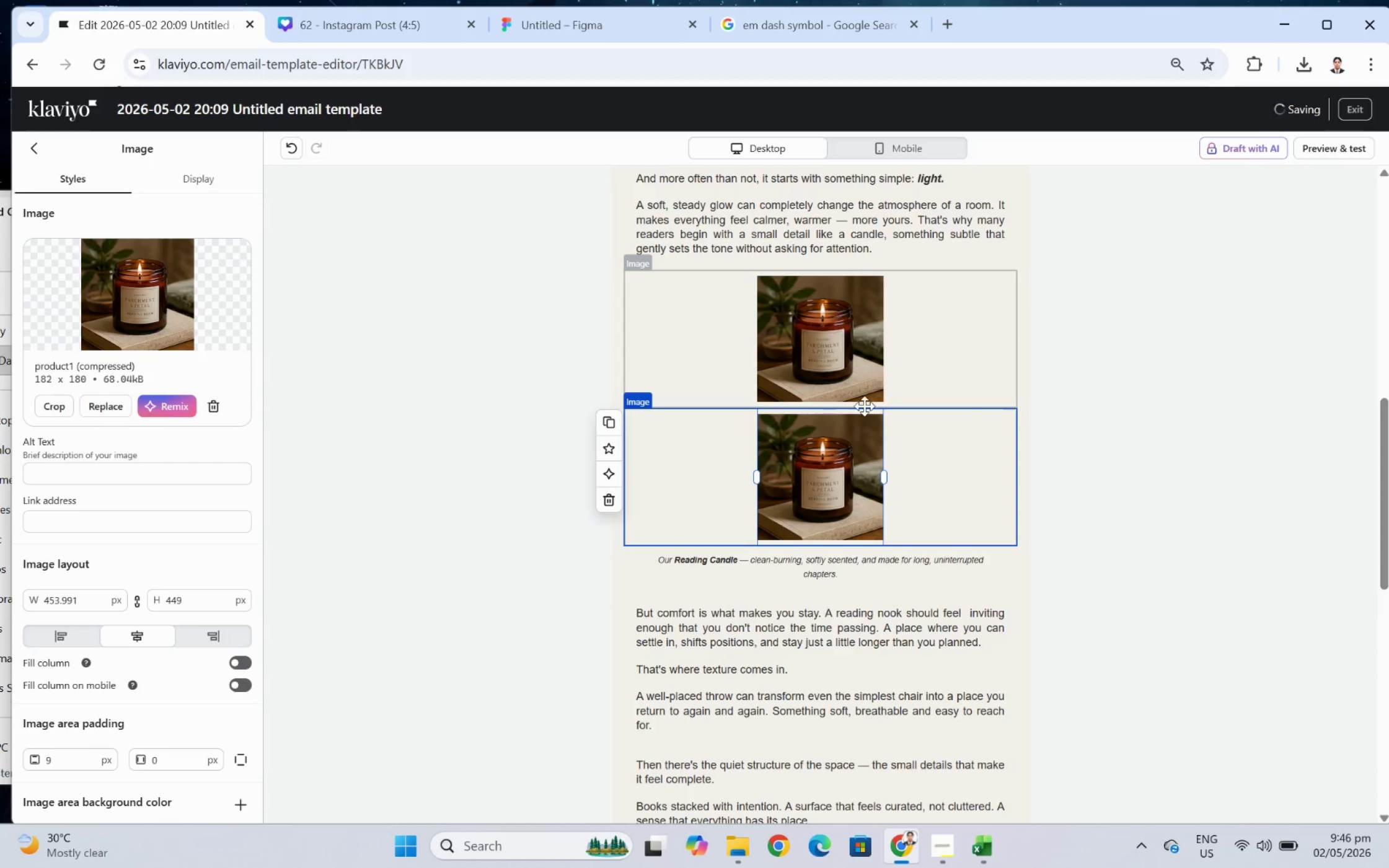 
left_click_drag(start_coordinate=[850, 450], to_coordinate=[843, 683])
 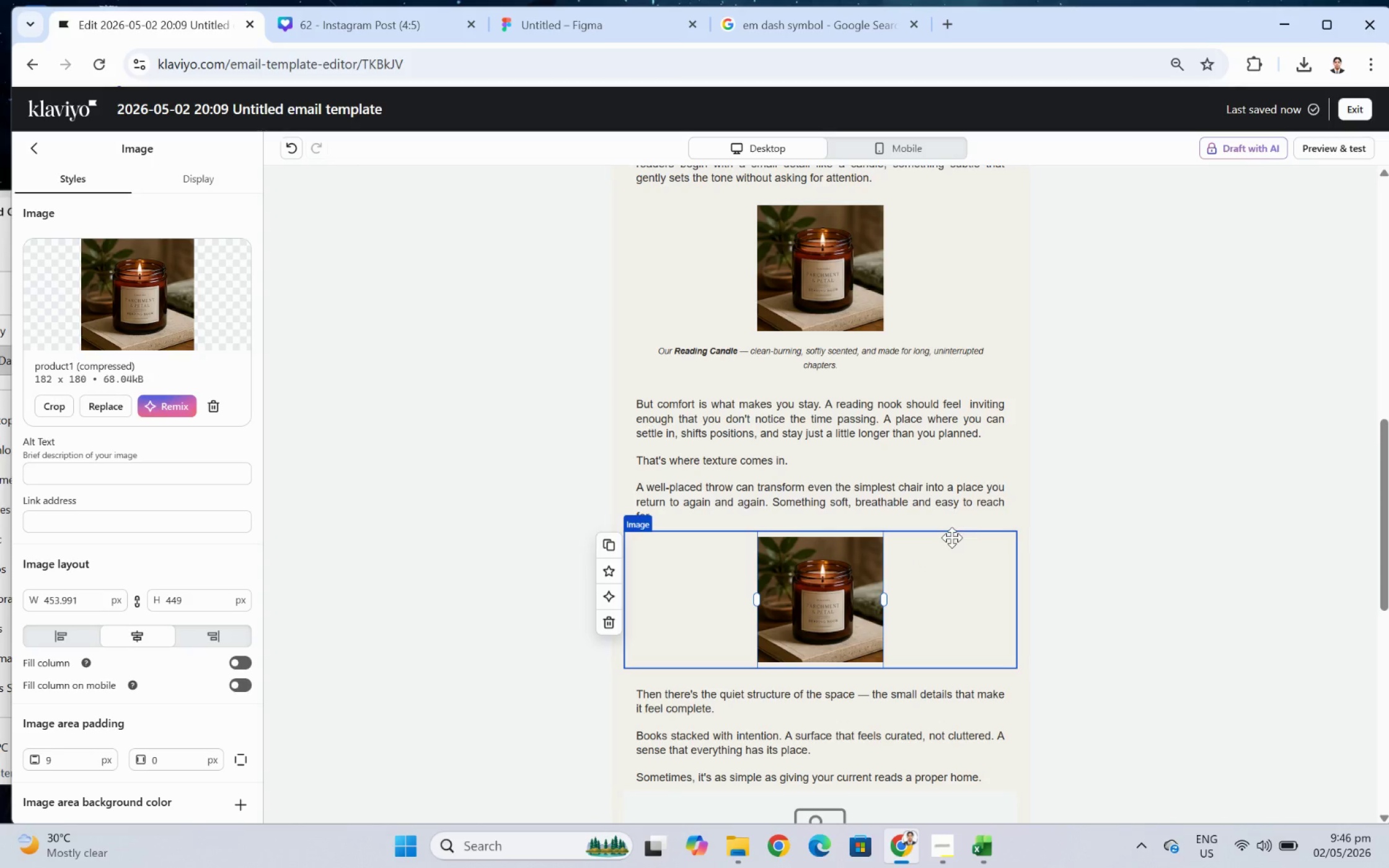 
left_click([1101, 493])
 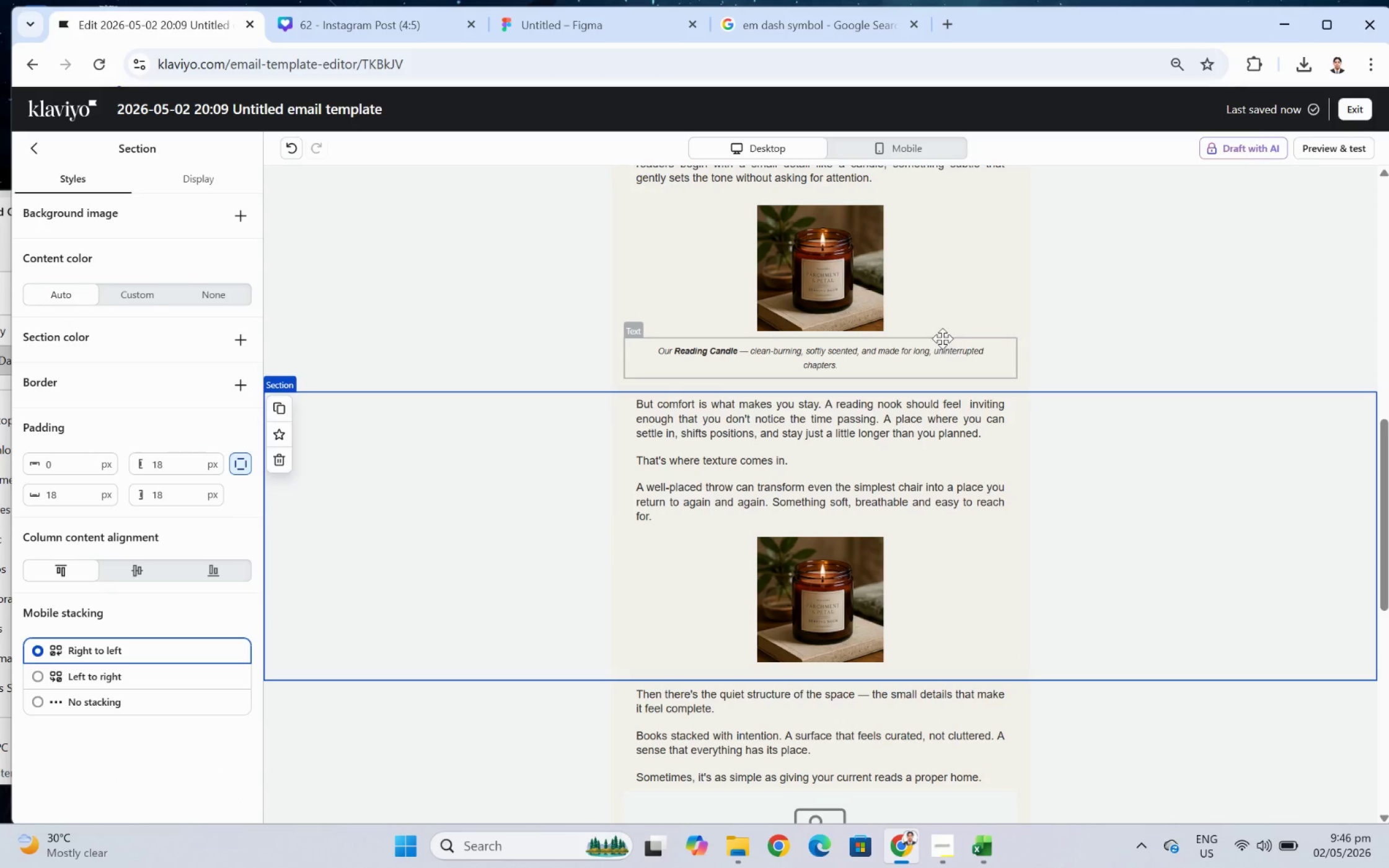 
left_click([941, 342])
 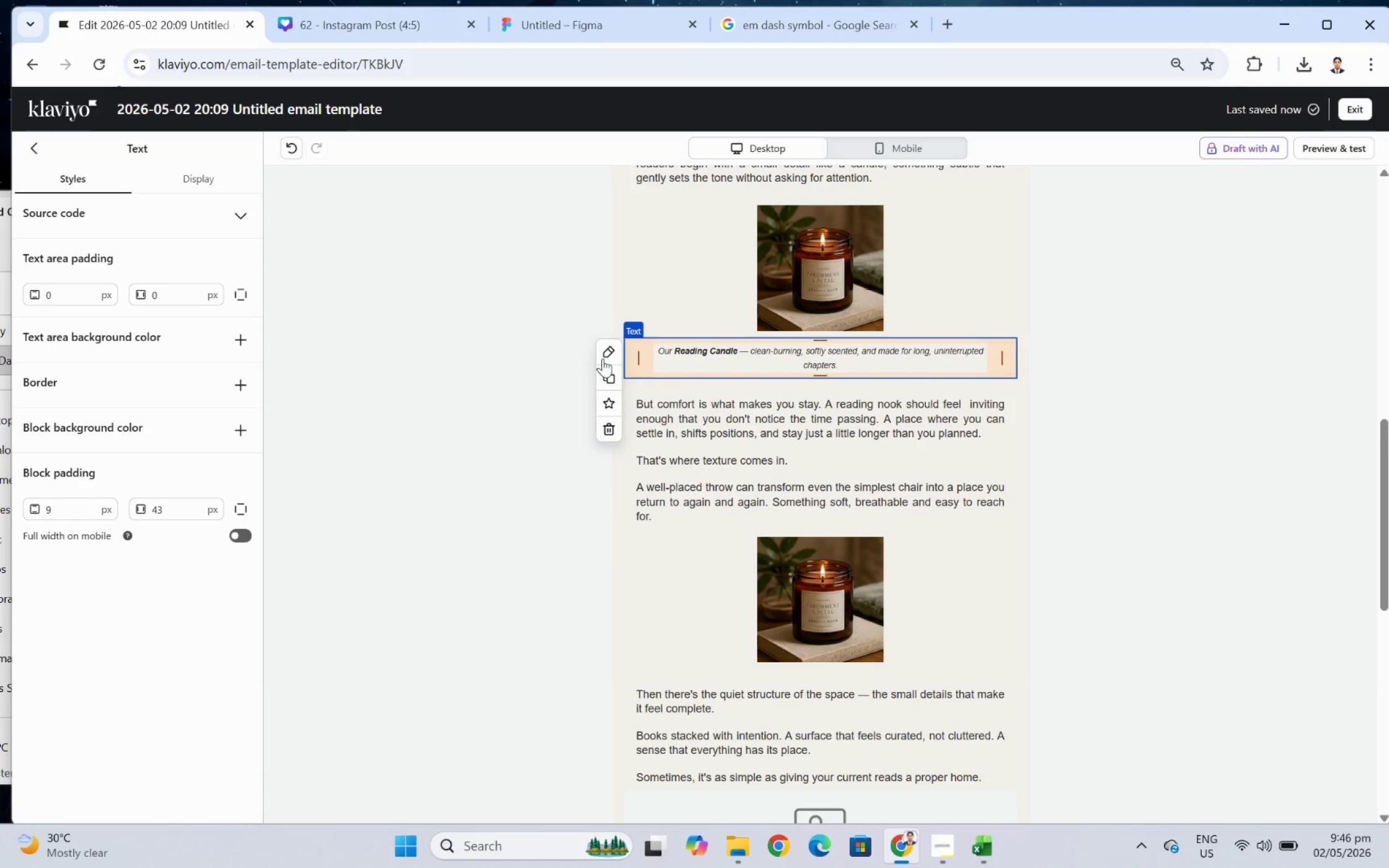 
left_click([609, 378])
 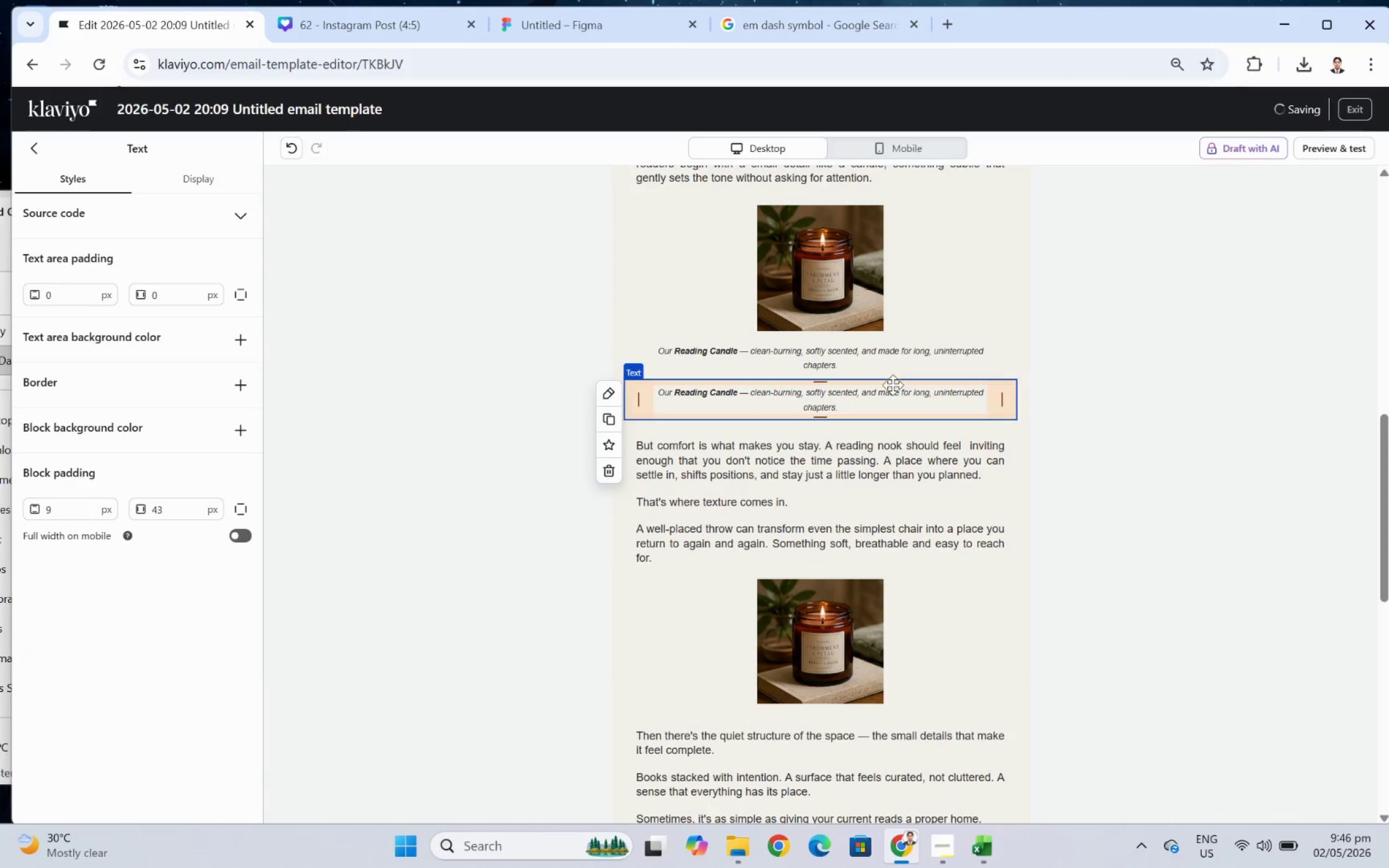 
left_click_drag(start_coordinate=[894, 397], to_coordinate=[895, 678])
 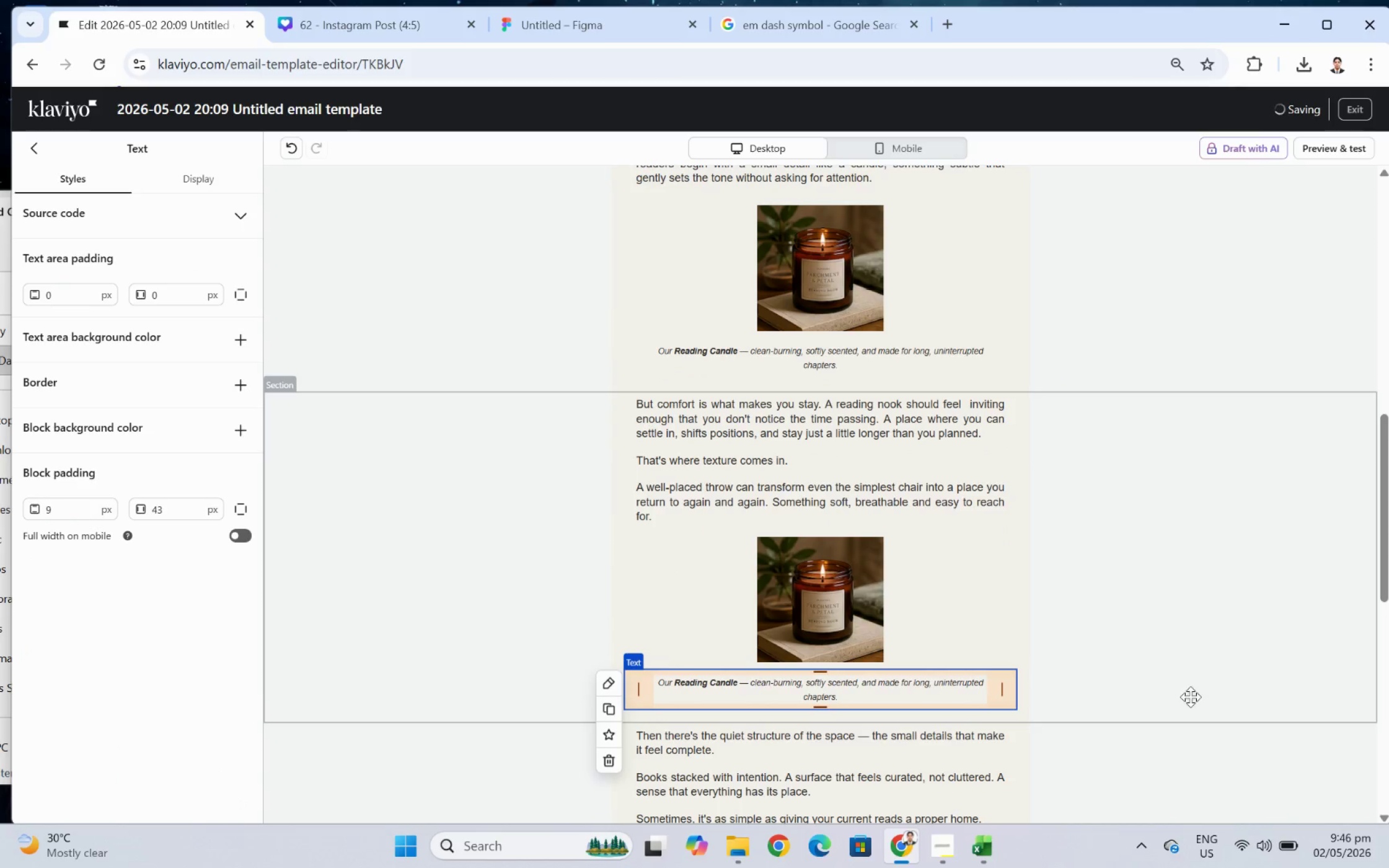 
left_click([1191, 696])
 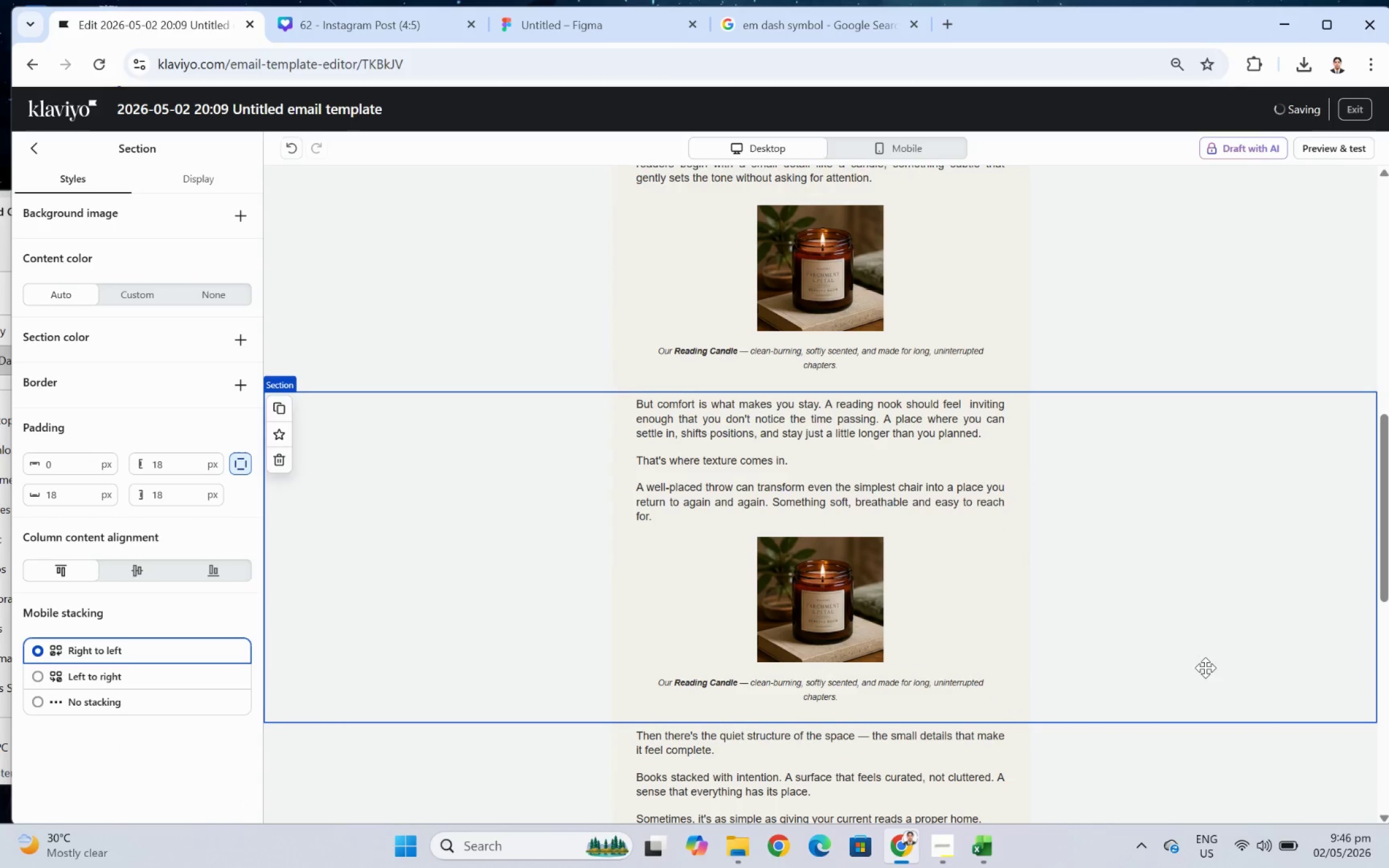 
left_click([1256, 685])
 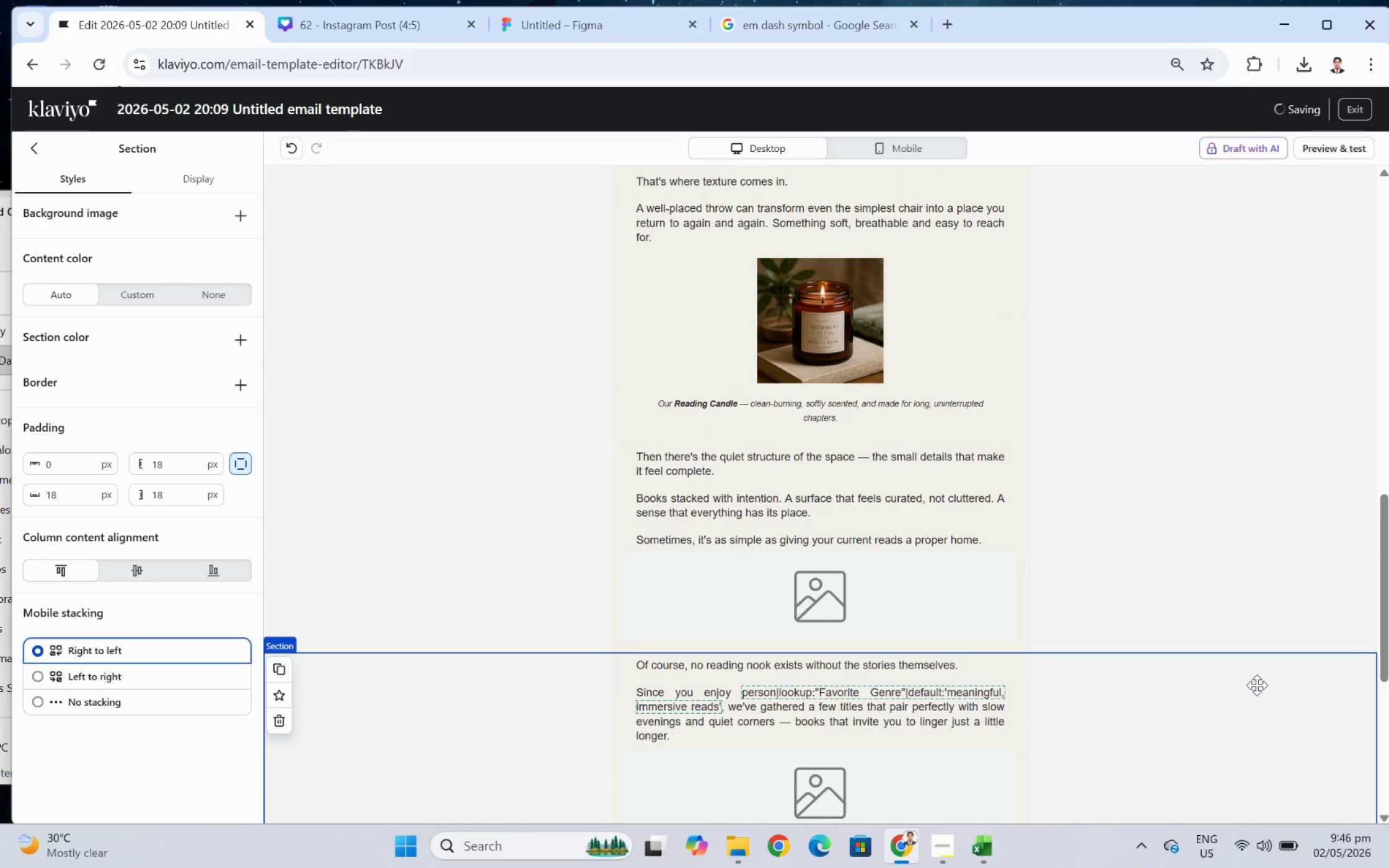 
scroll: coordinate [1205, 660], scroll_direction: down, amount: 3.0
 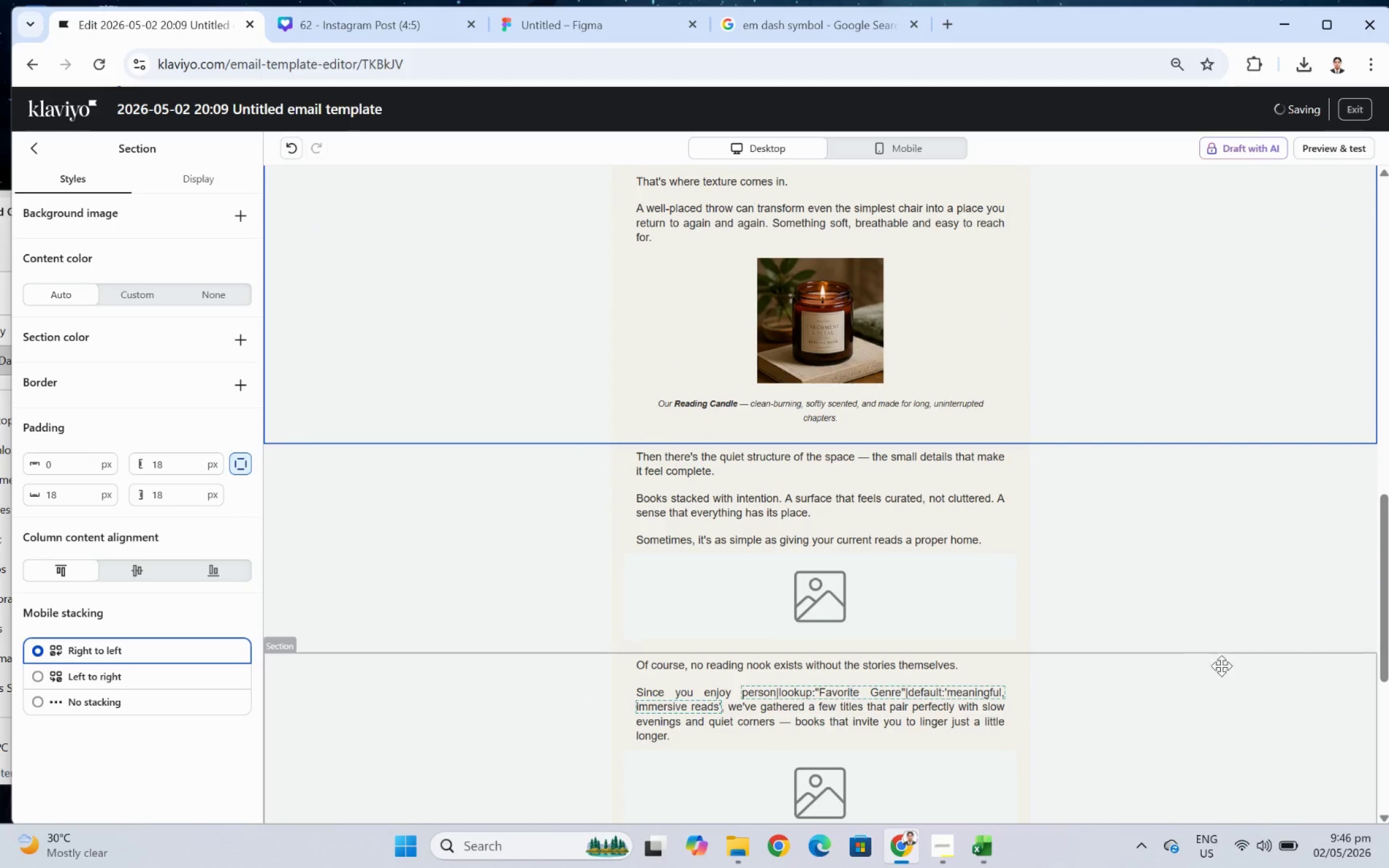 
scroll: coordinate [1256, 685], scroll_direction: up, amount: 8.0
 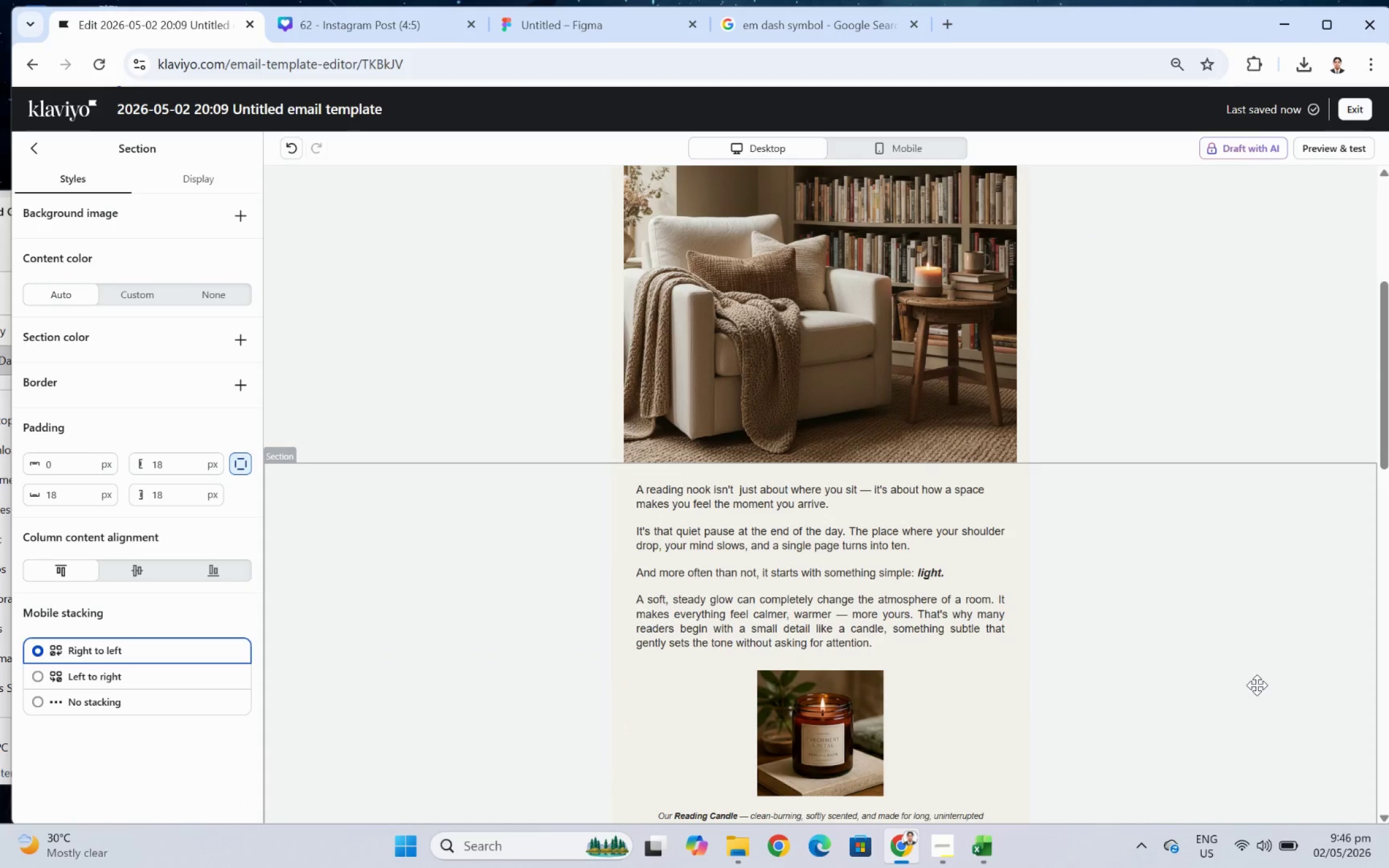 
scroll: coordinate [1256, 685], scroll_direction: down, amount: 4.0
 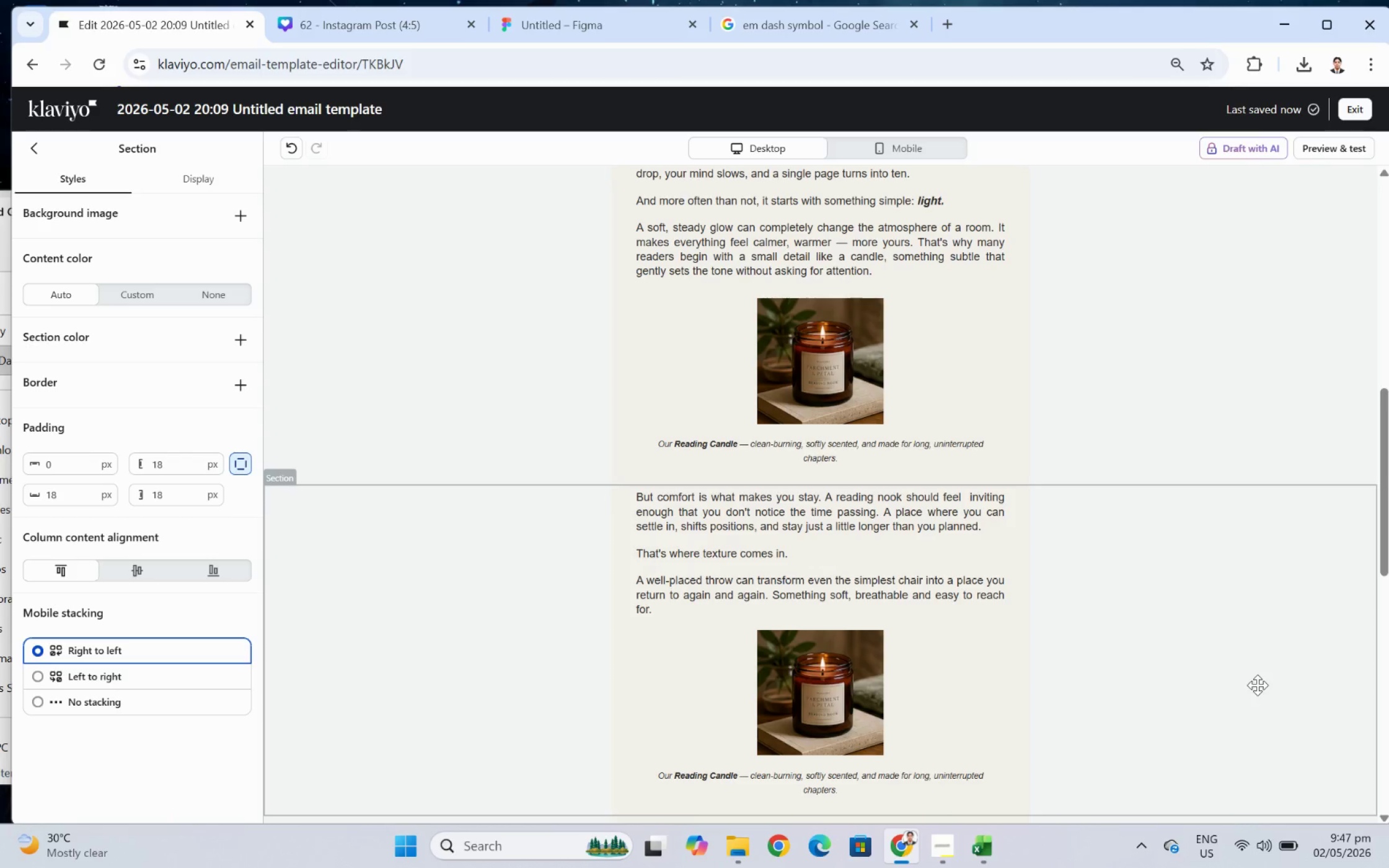 
wait(5.78)
 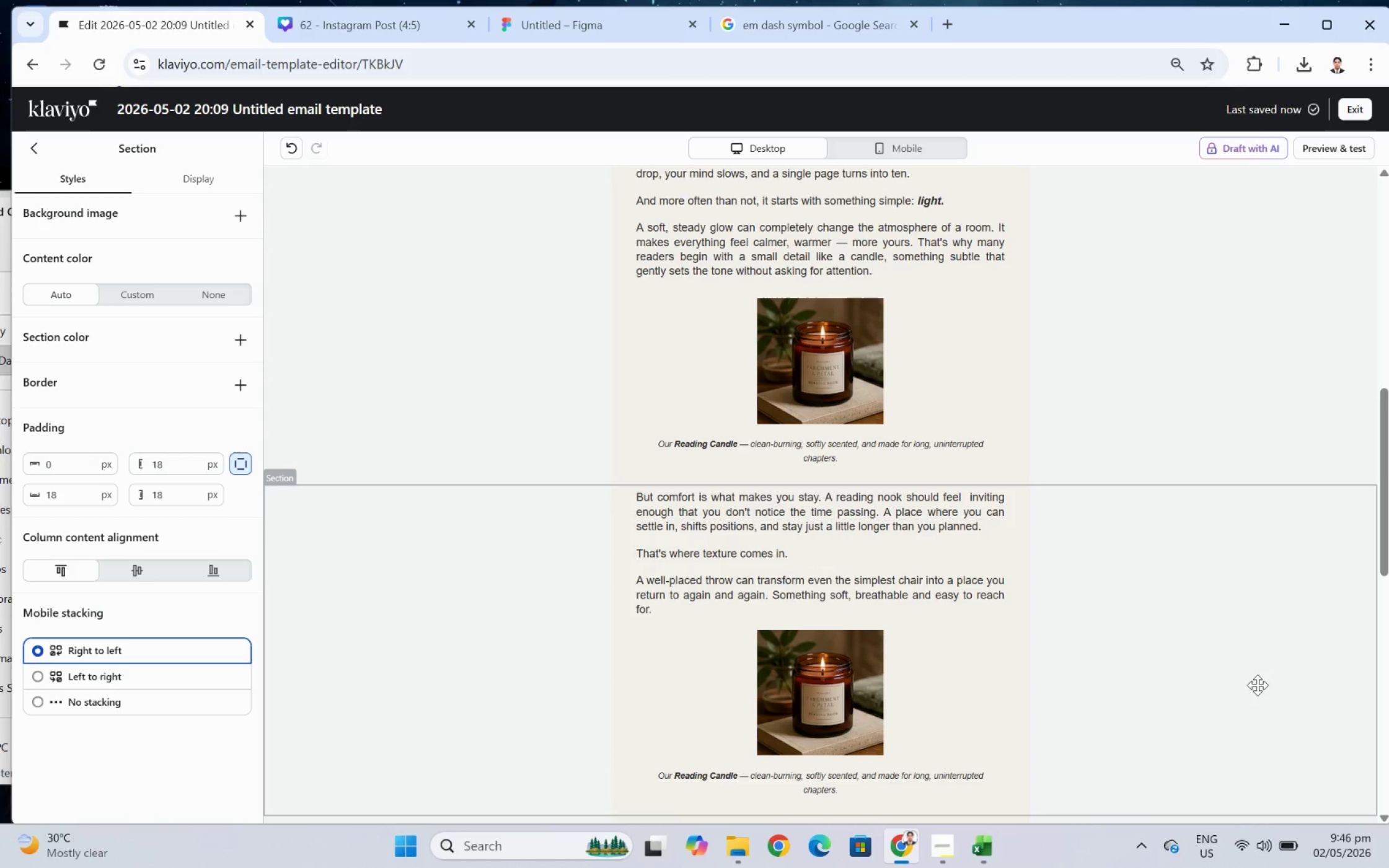 
scroll: coordinate [1210, 607], scroll_direction: up, amount: 3.0
 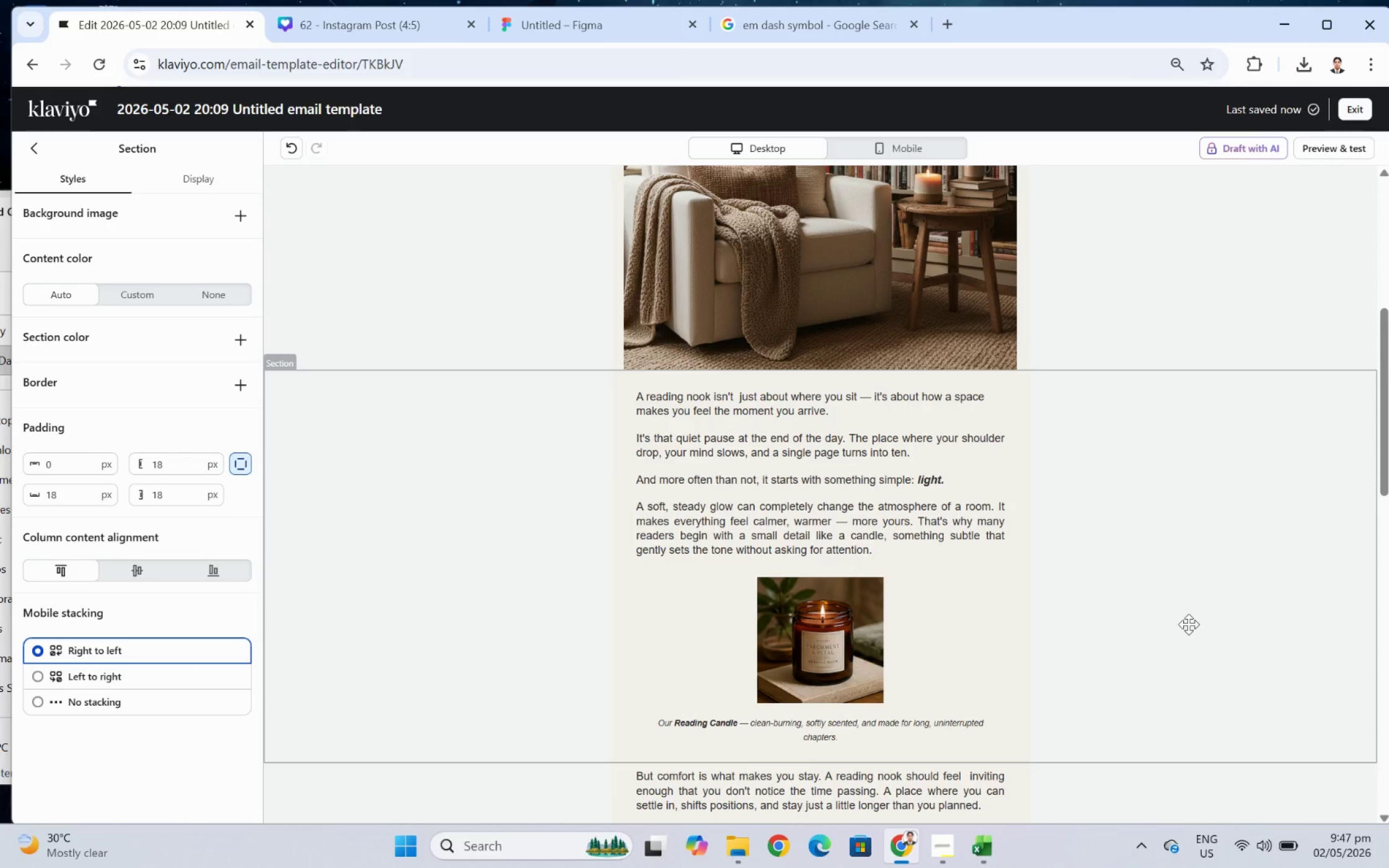 
scroll: coordinate [1188, 624], scroll_direction: down, amount: 2.0
 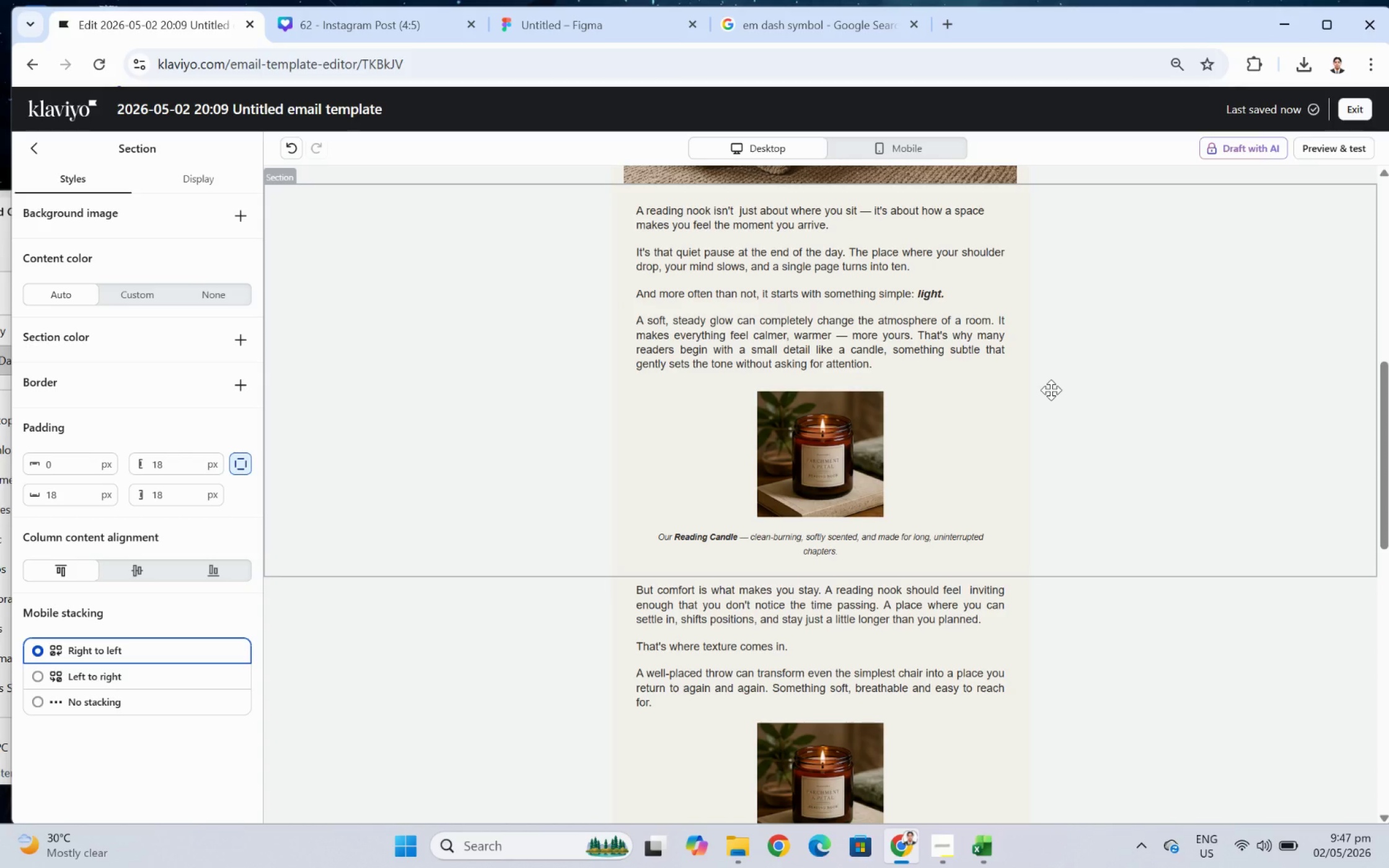 
wait(10.44)
 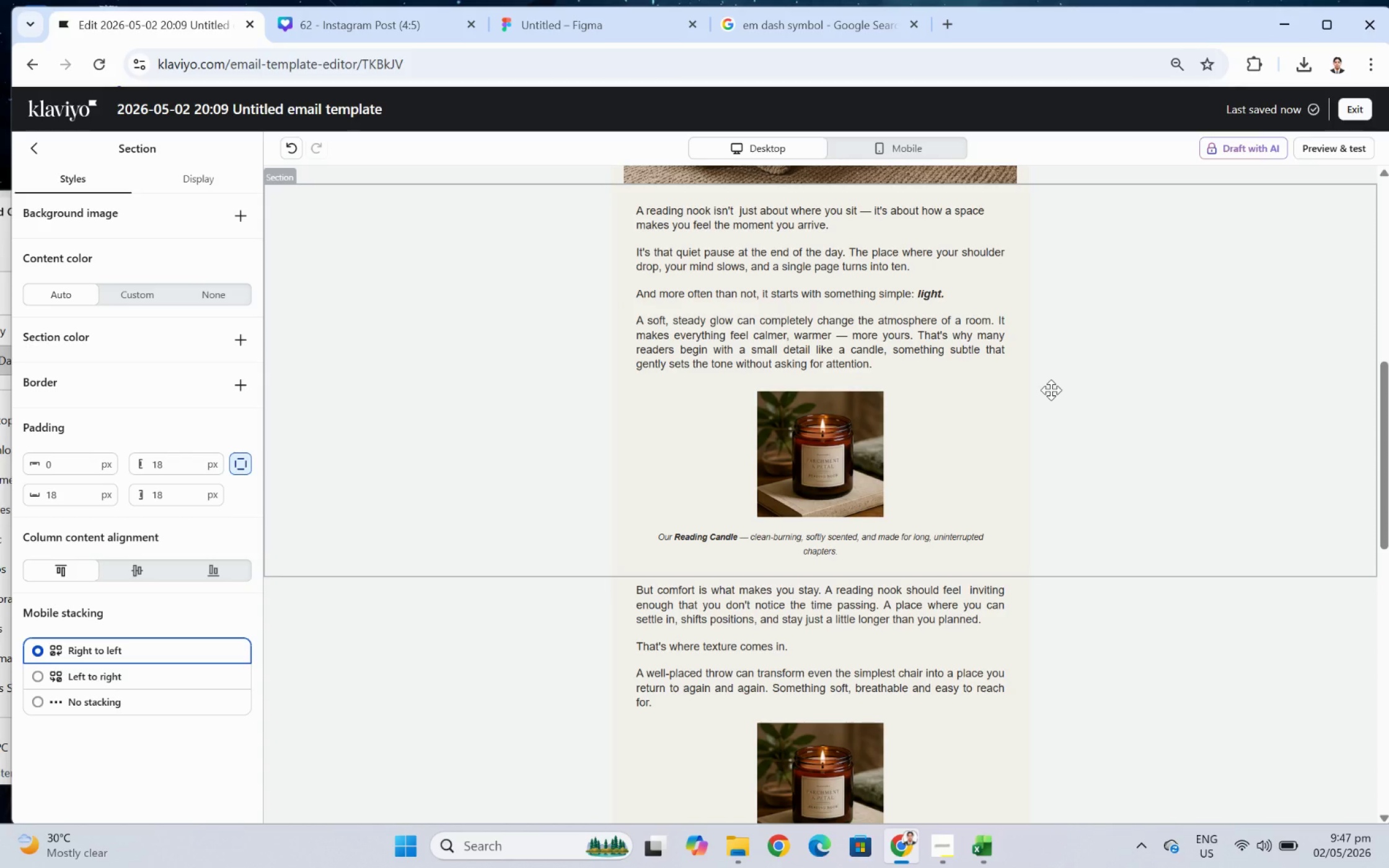 
left_click([956, 854])